 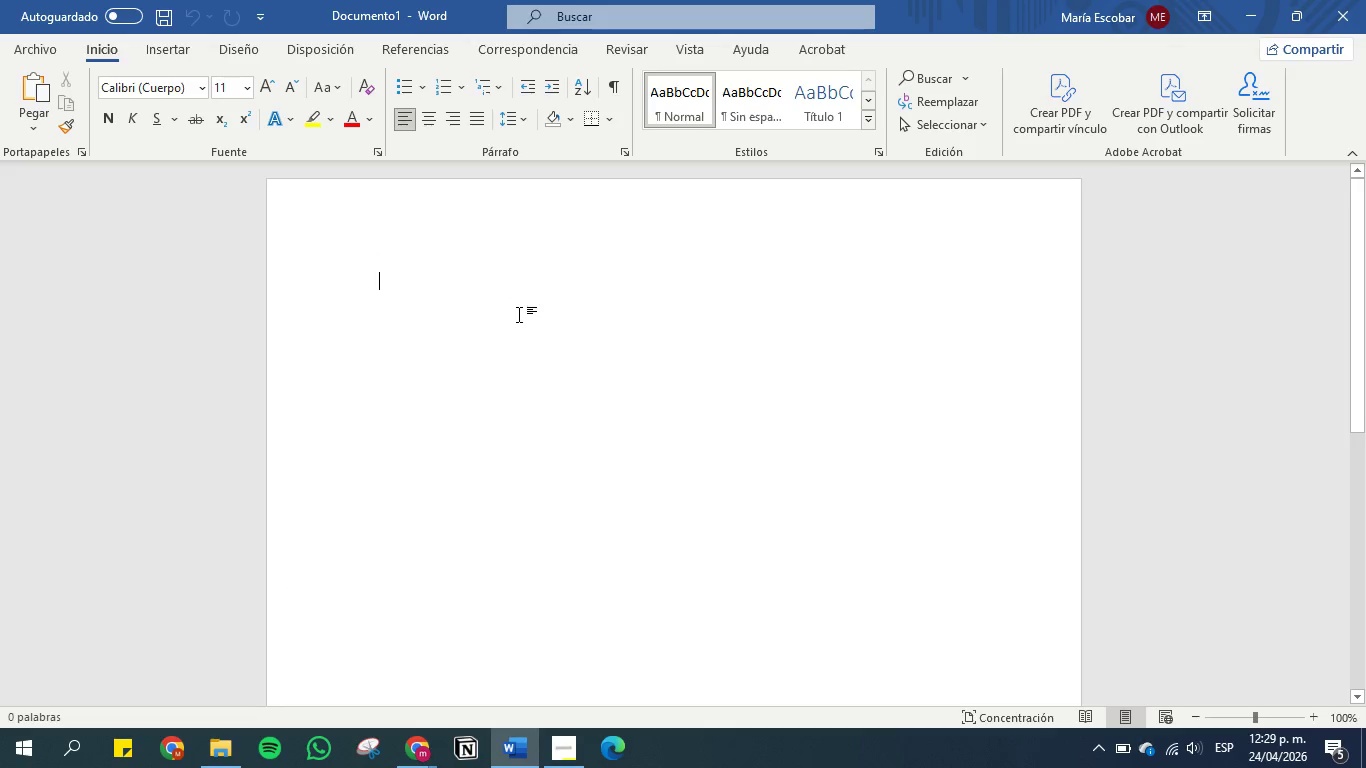 
key(Control+V)
 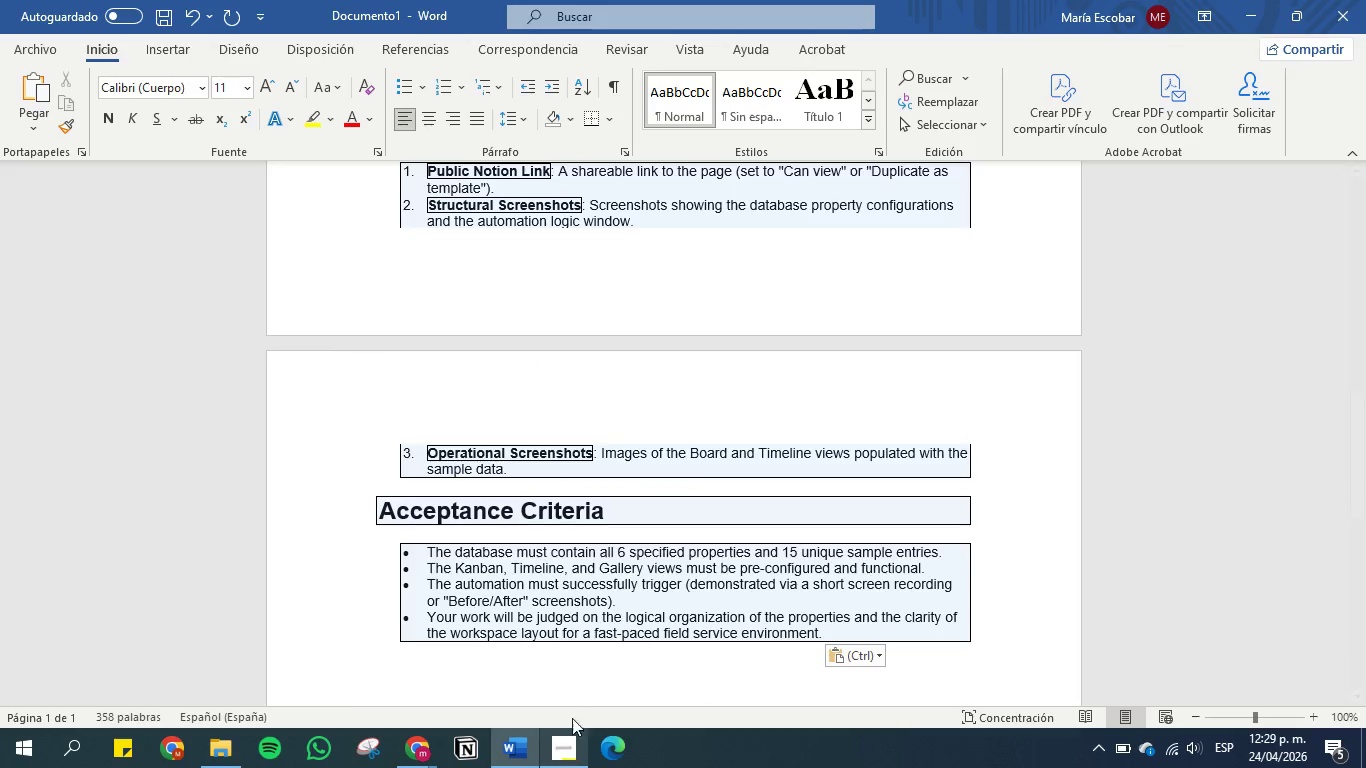 
scroll: coordinate [640, 432], scroll_direction: up, amount: 29.0
 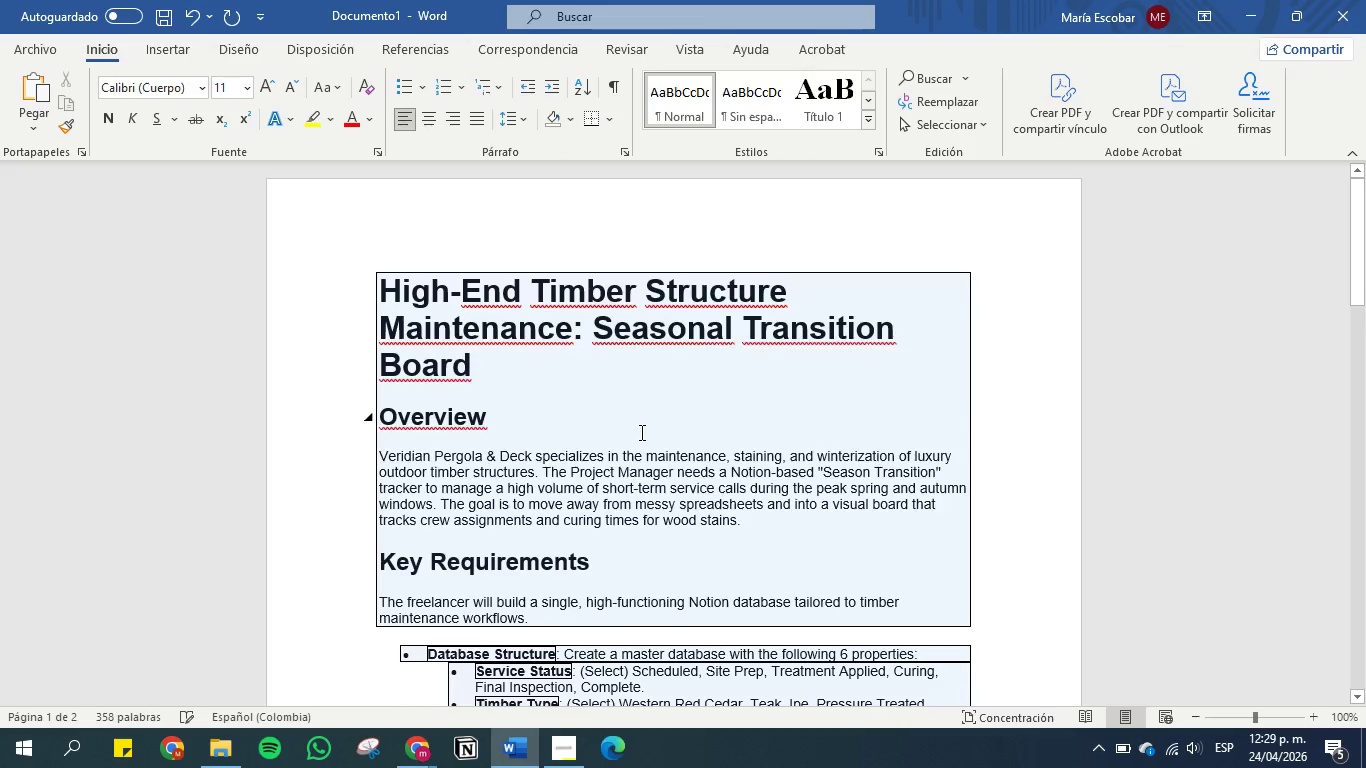 
scroll: coordinate [640, 432], scroll_direction: down, amount: 1.0
 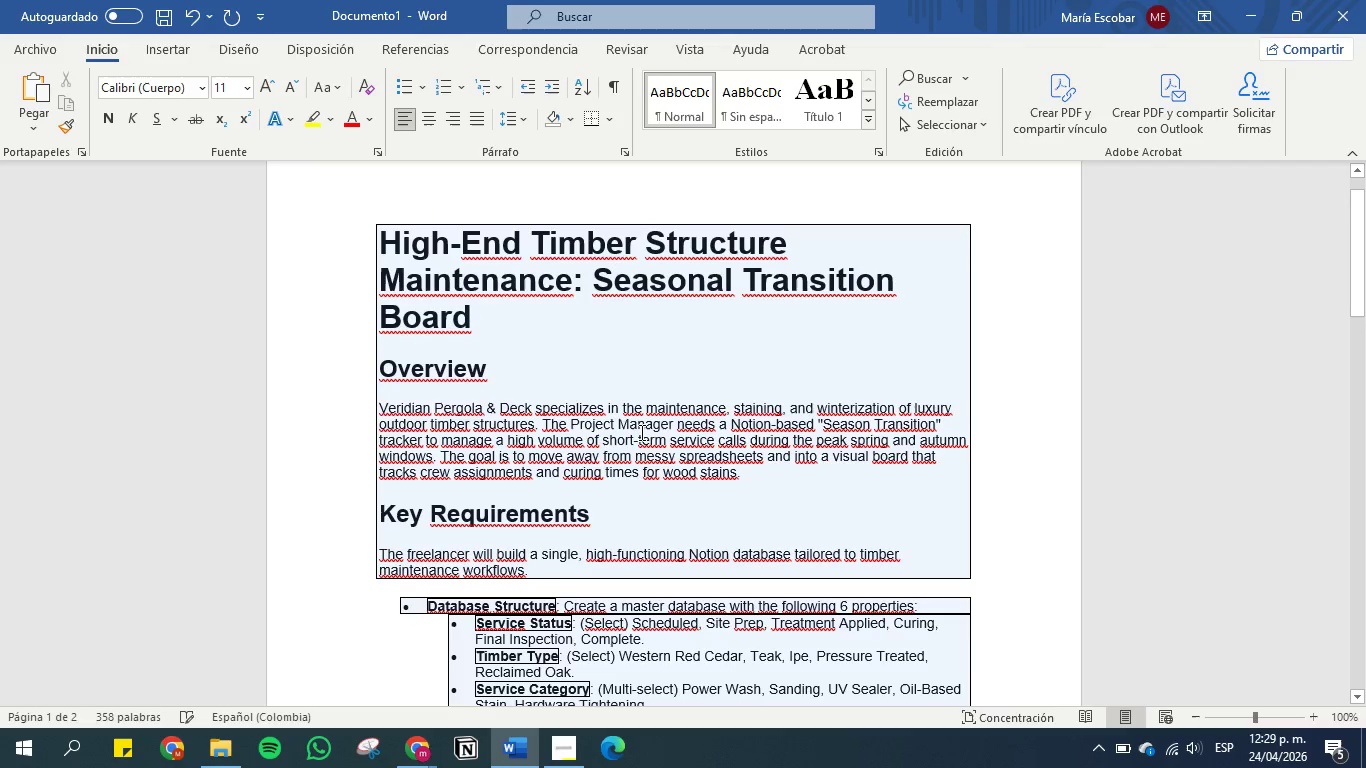 
left_click([480, 753])
 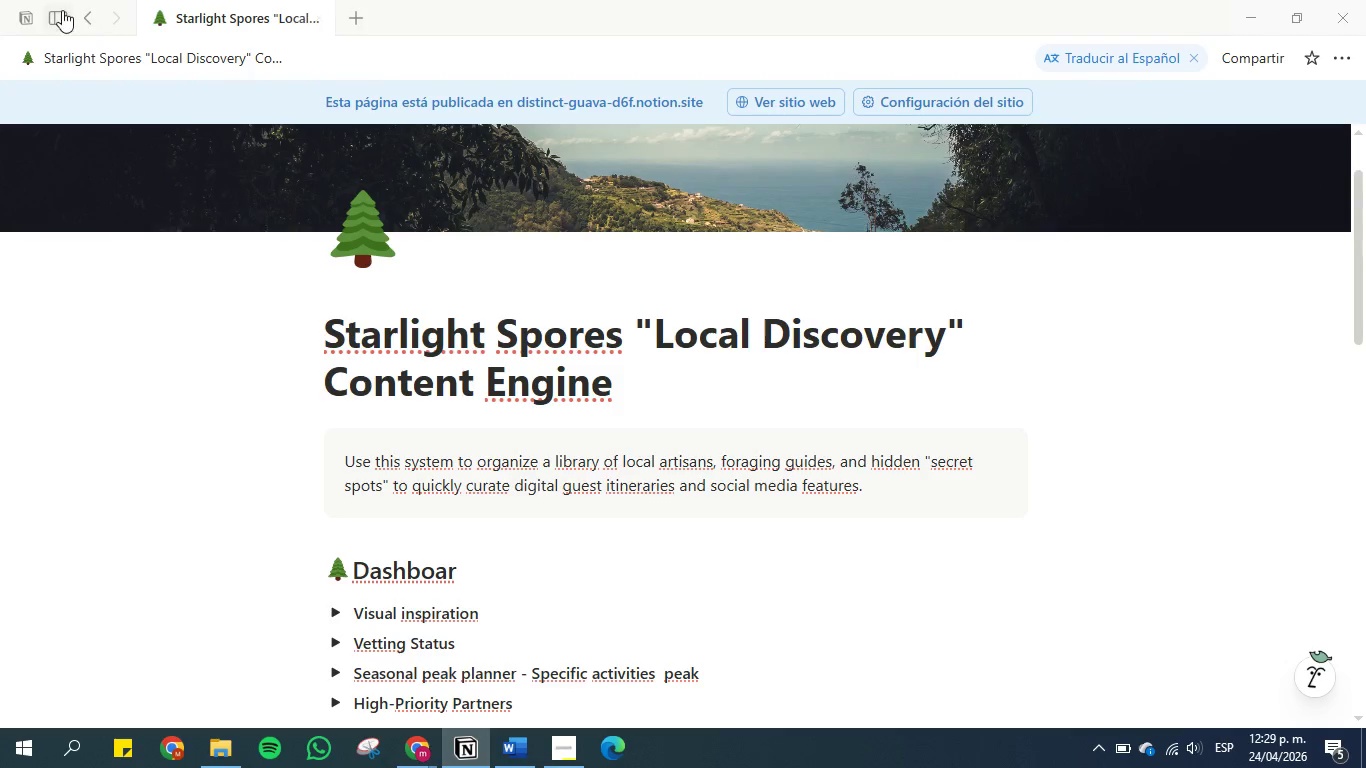 
wait(7.94)
 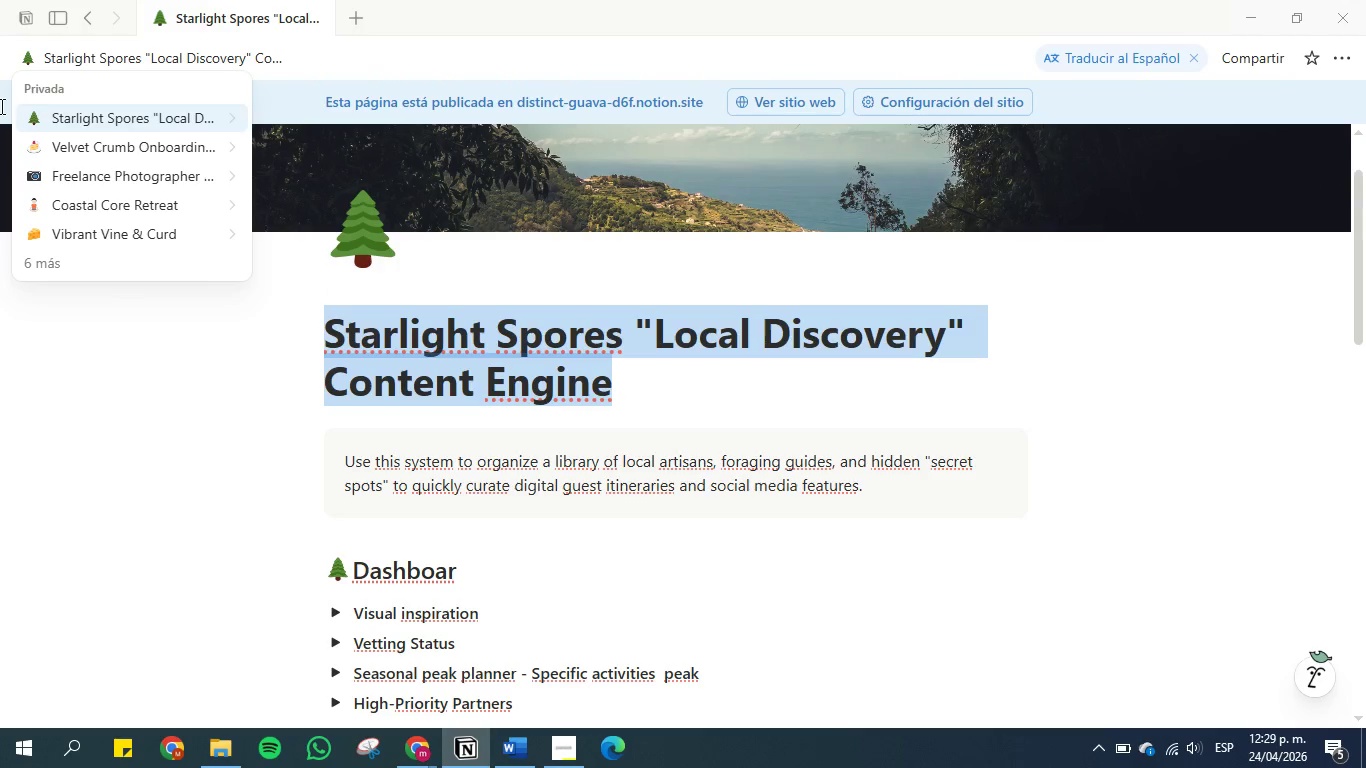 
left_click([53, 20])
 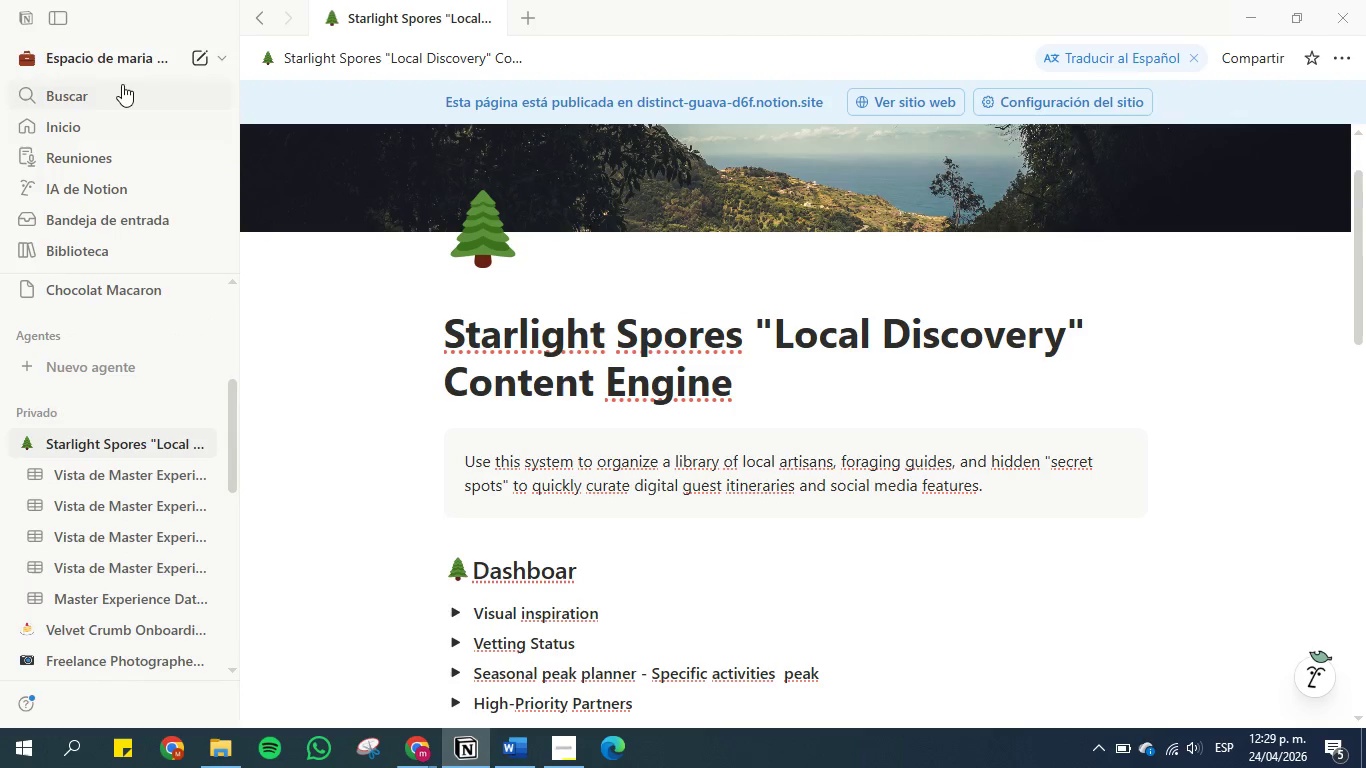 
wait(10.33)
 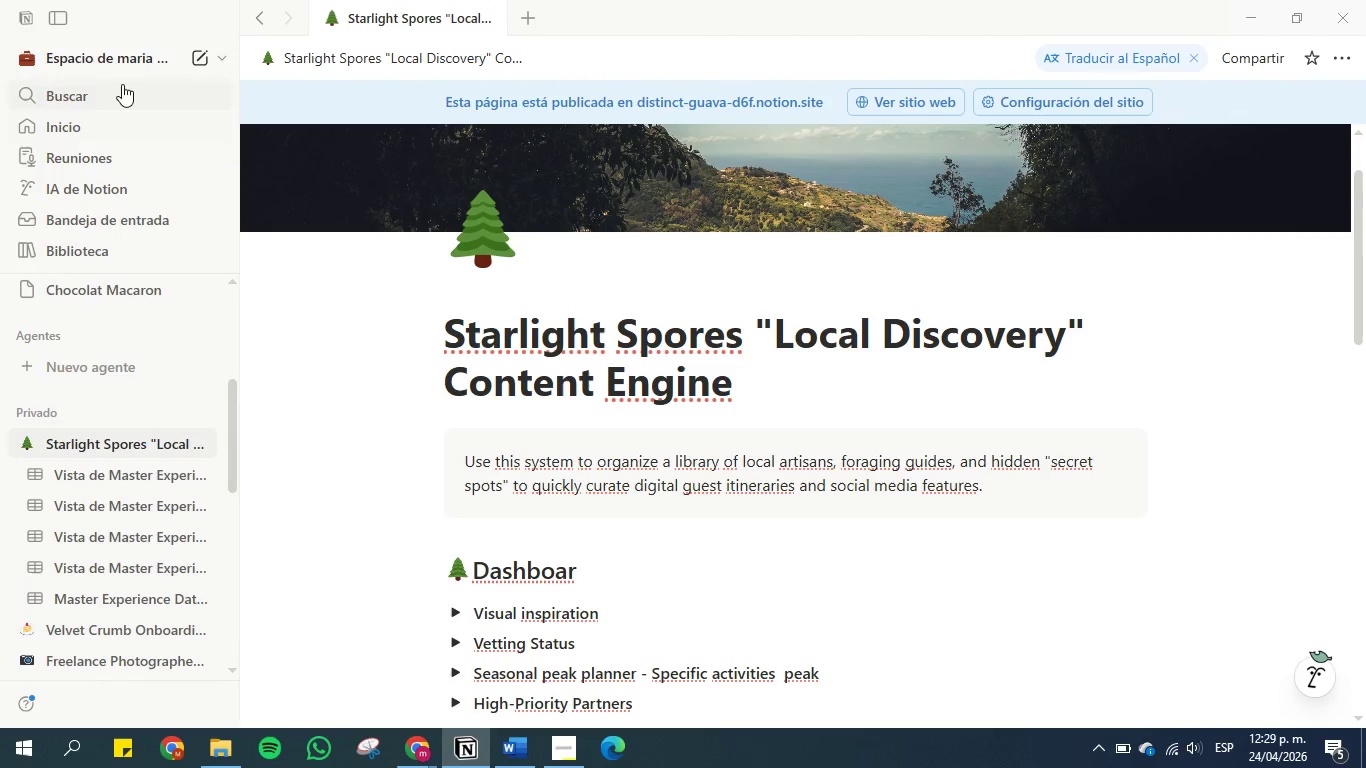 
left_click([190, 65])
 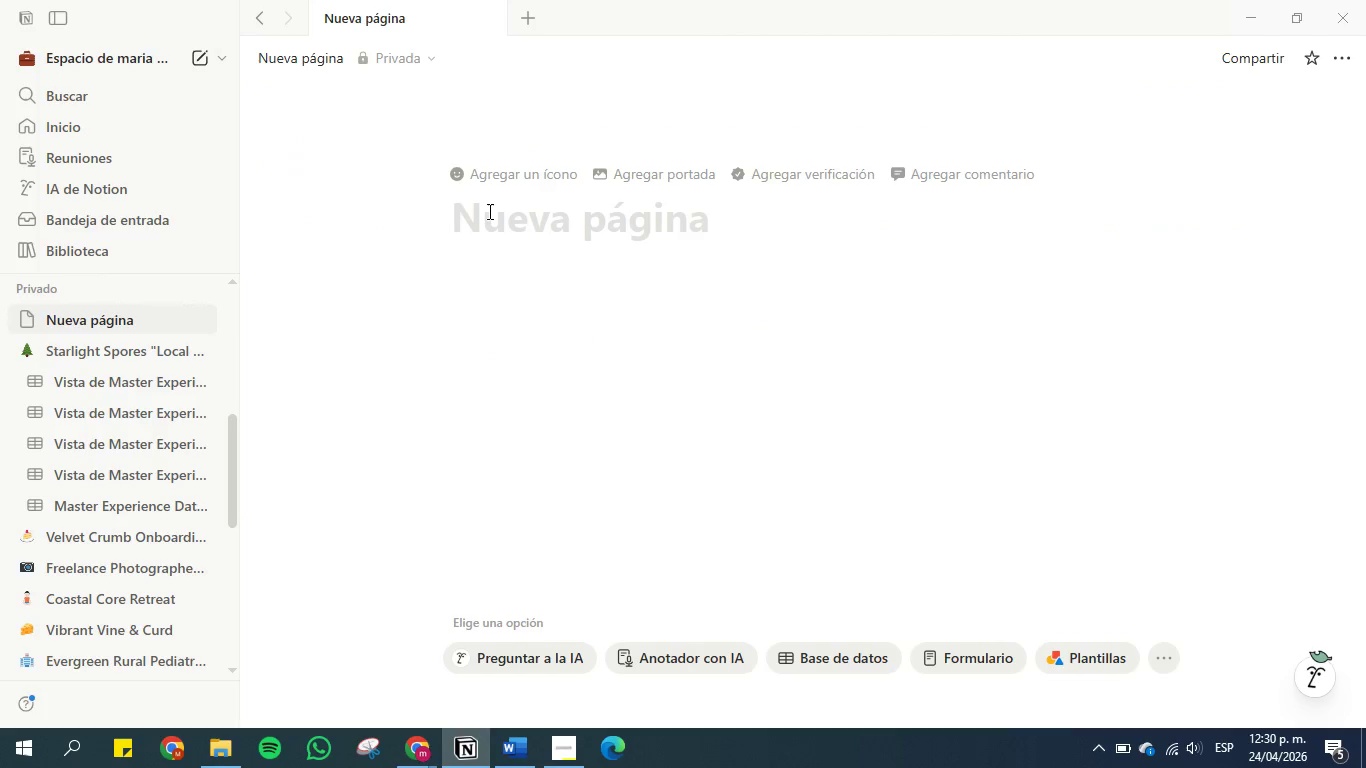 
wait(6.44)
 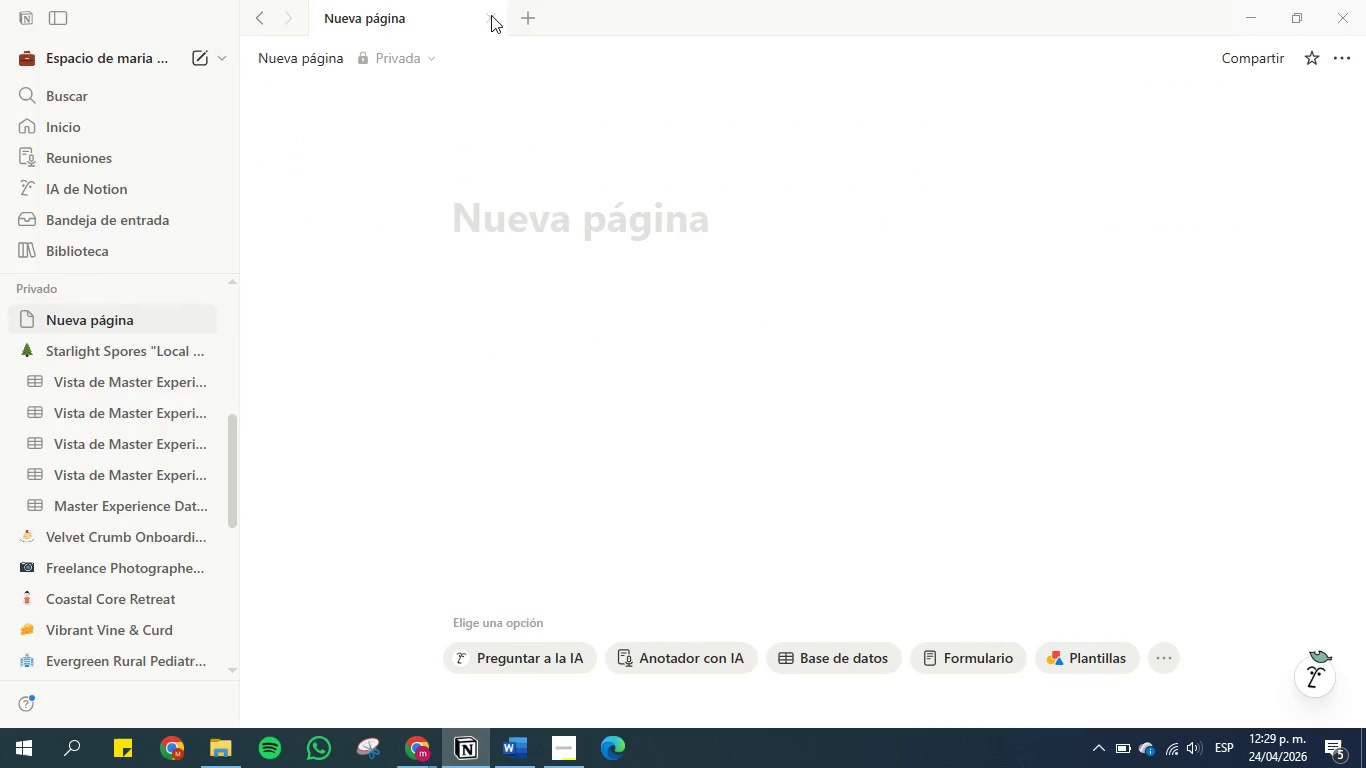 
mouse_move([509, 722])
 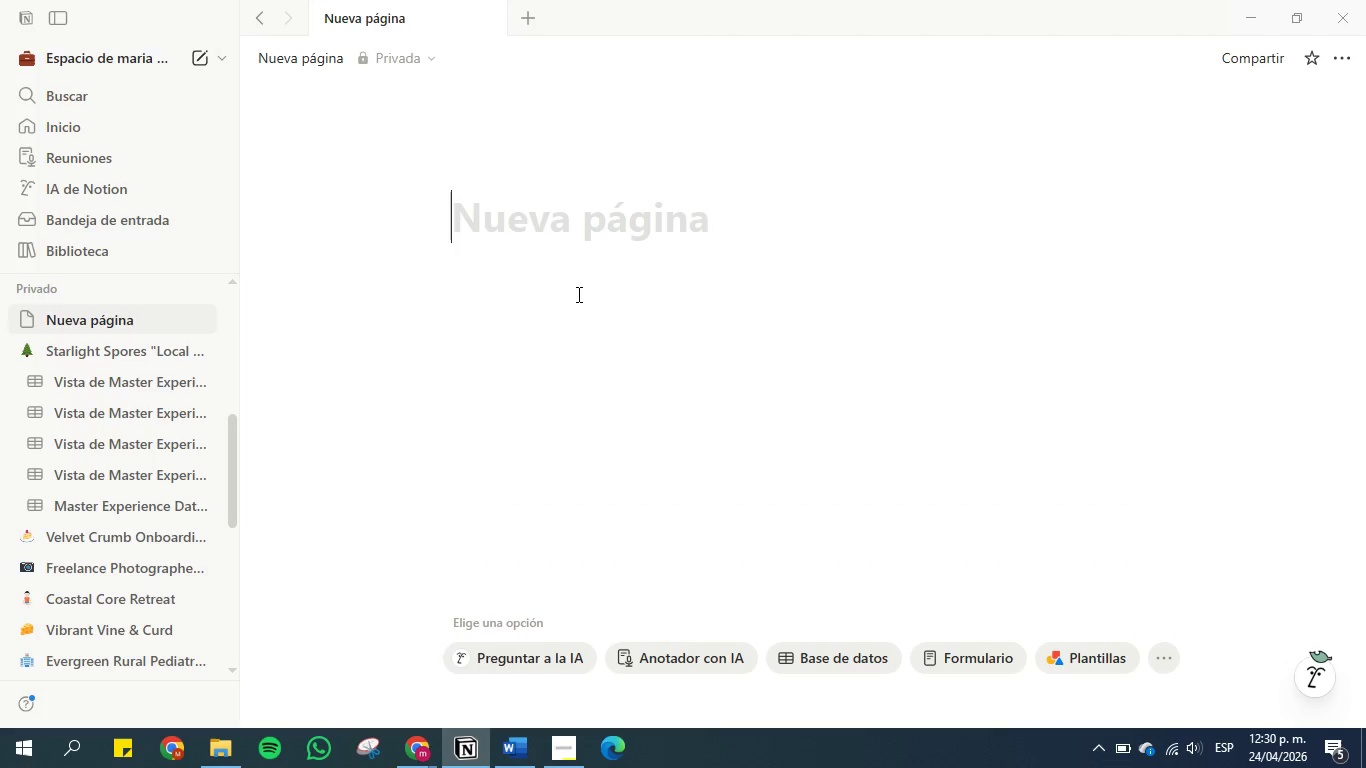 
left_click([577, 294])
 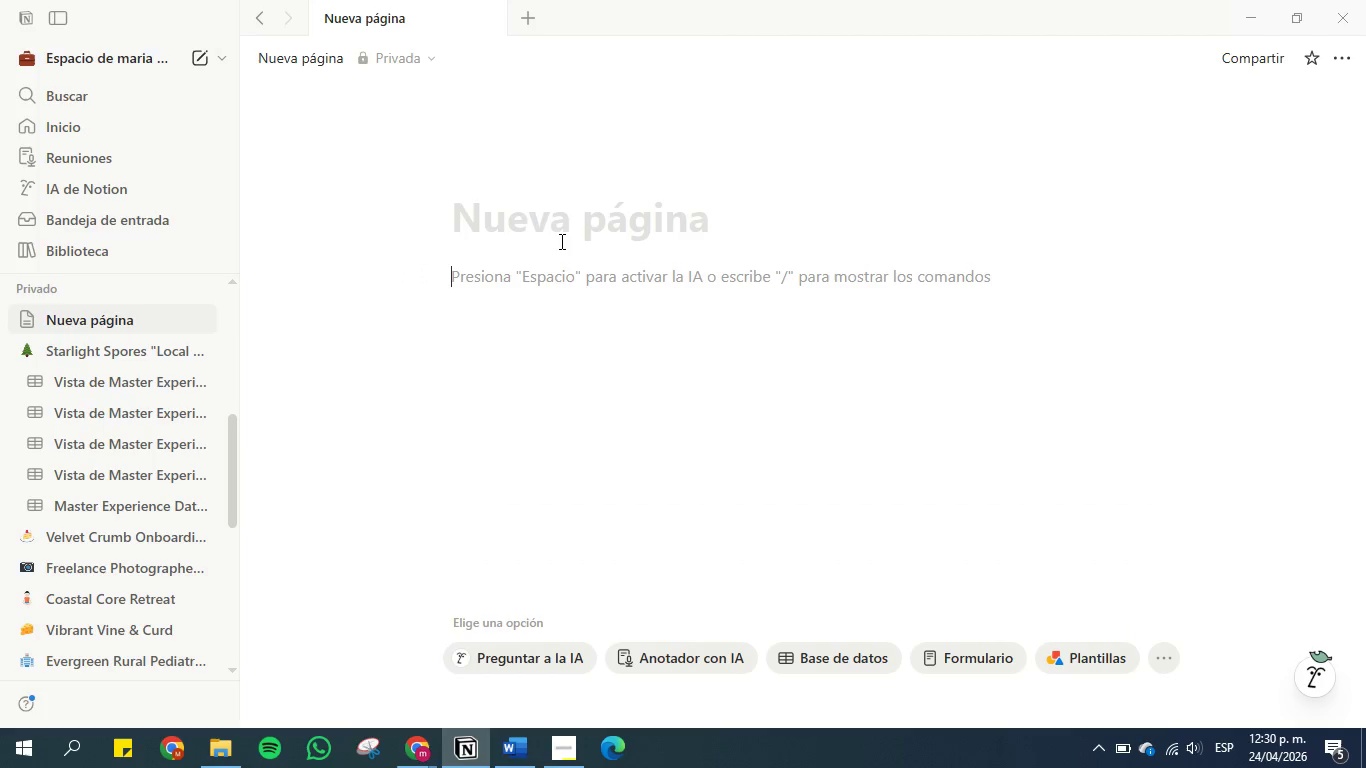 
left_click([560, 241])
 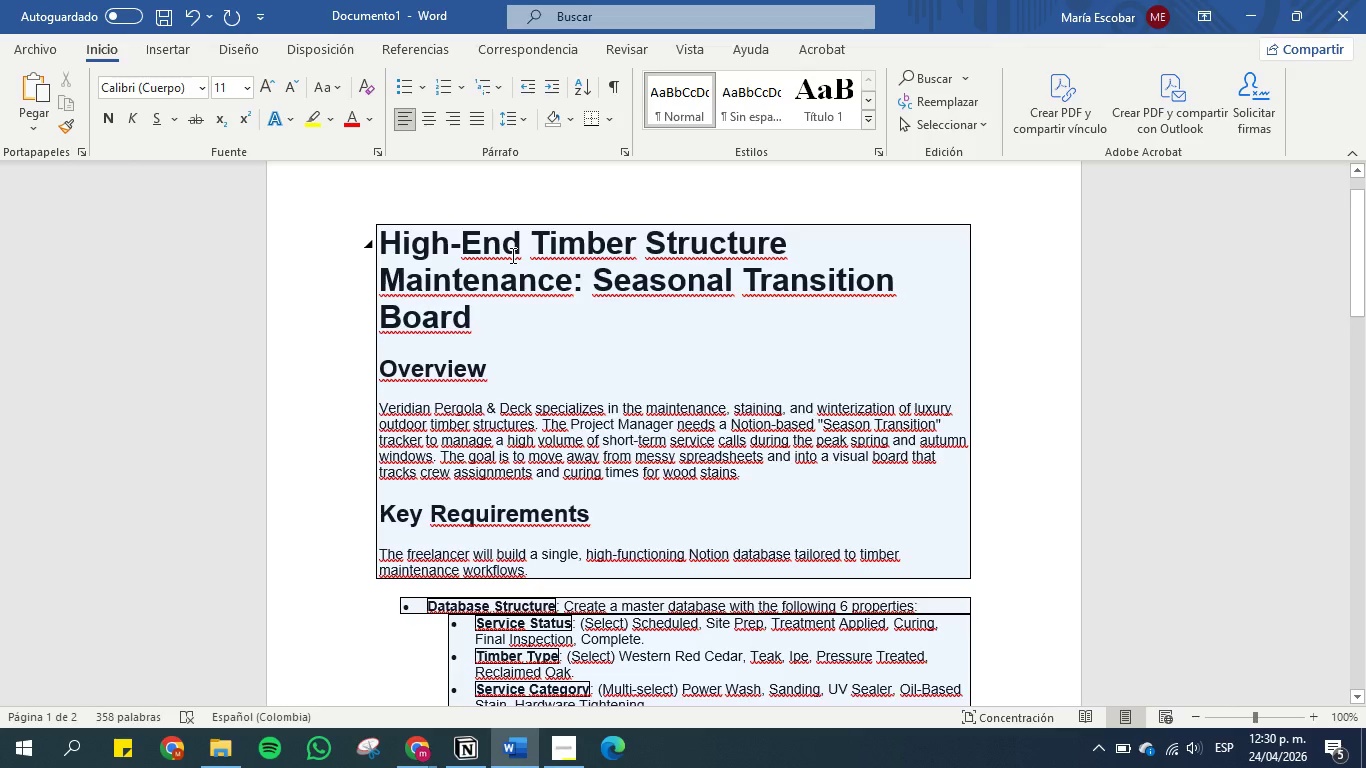 
wait(27.09)
 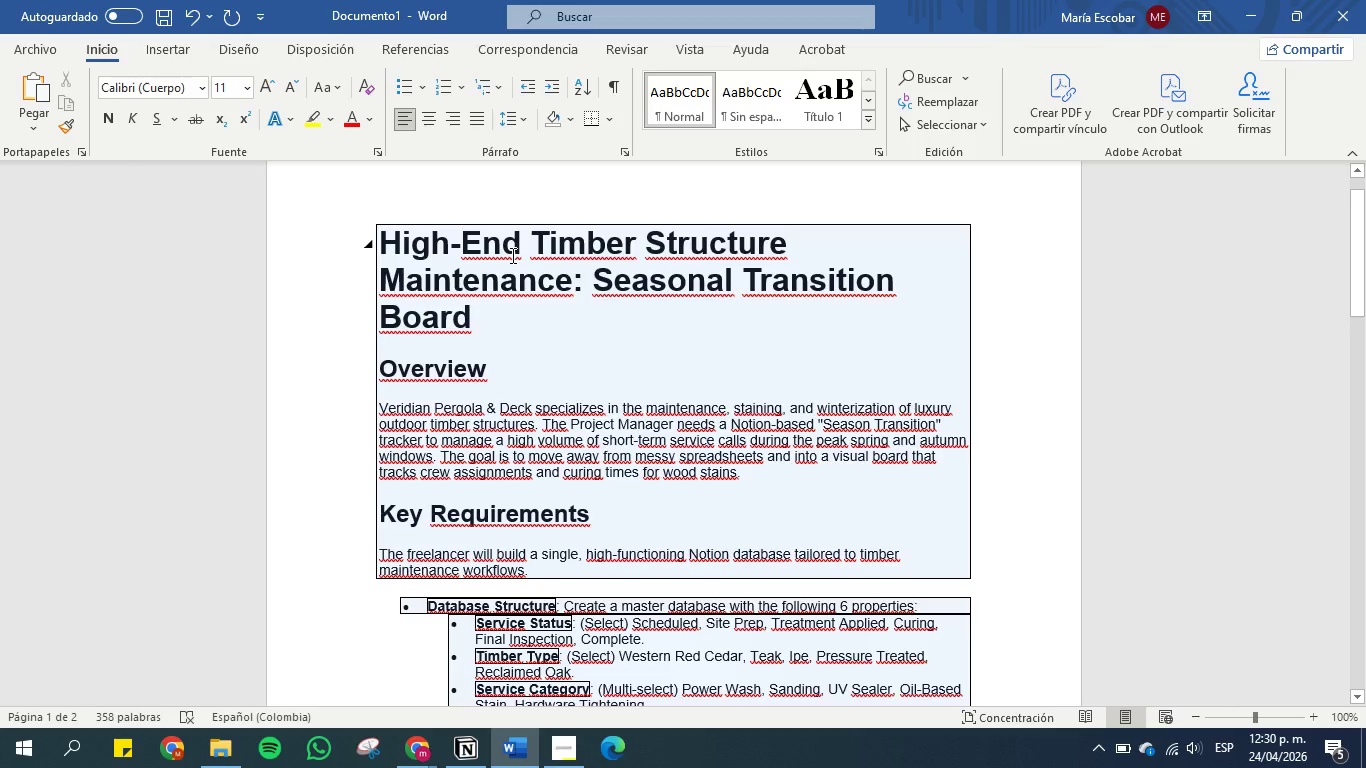 
scroll: coordinate [579, 355], scroll_direction: down, amount: 1.0
 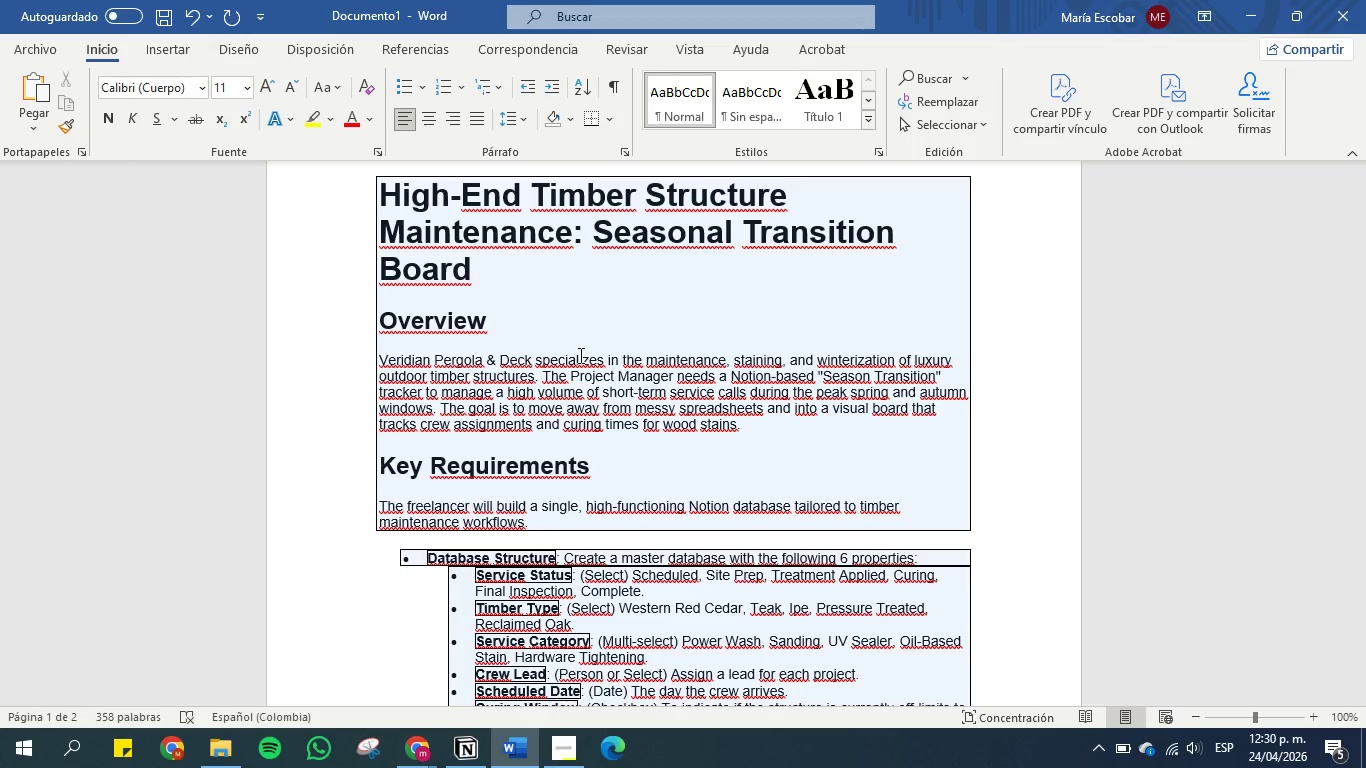 
wait(11.51)
 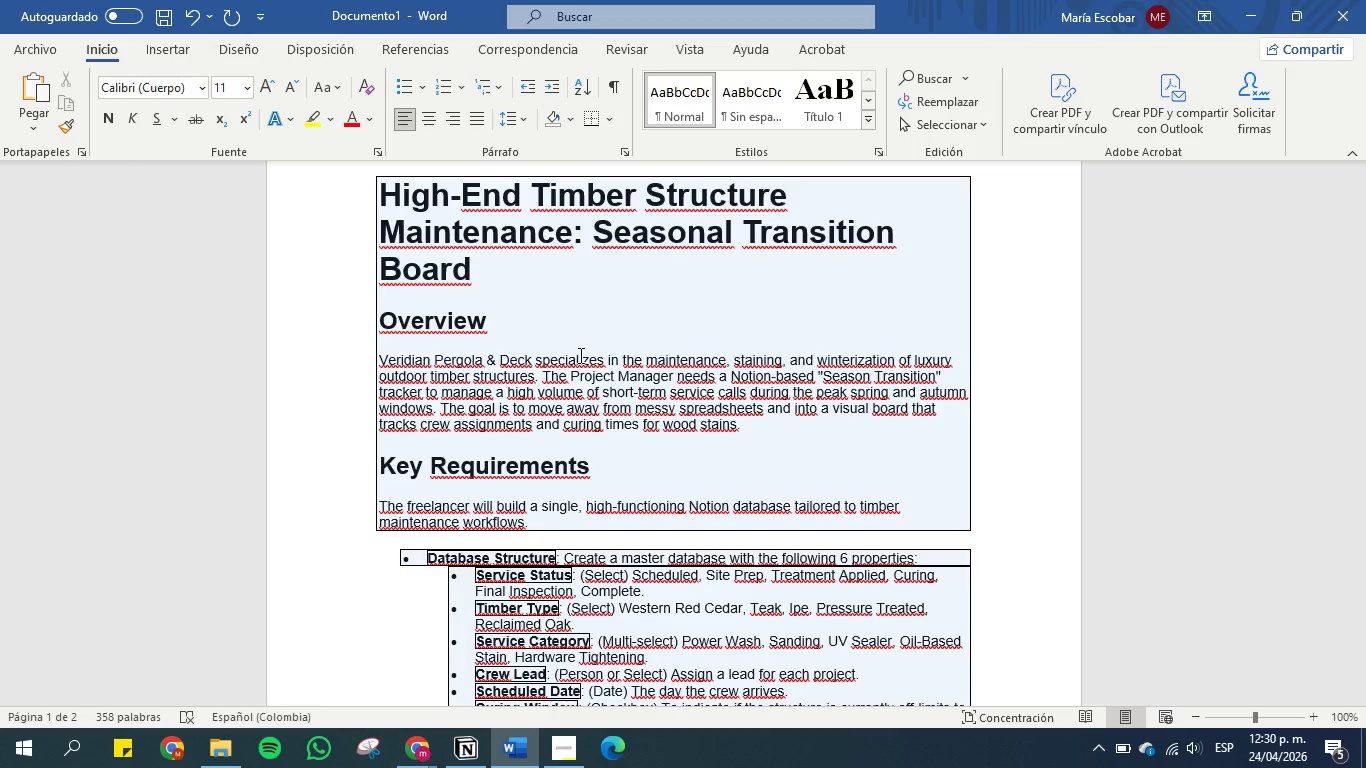 
left_click_drag(start_coordinate=[602, 230], to_coordinate=[755, 258])
 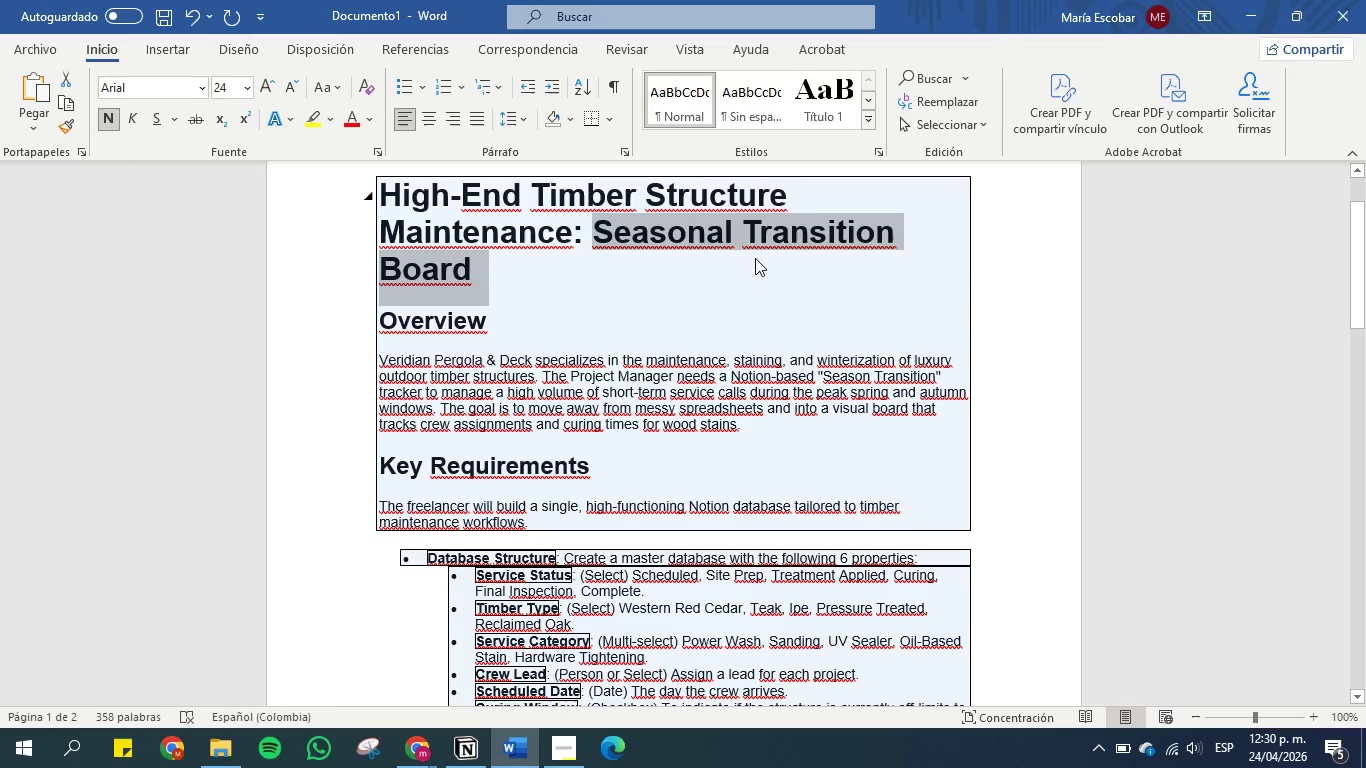 
key(Control+C)
 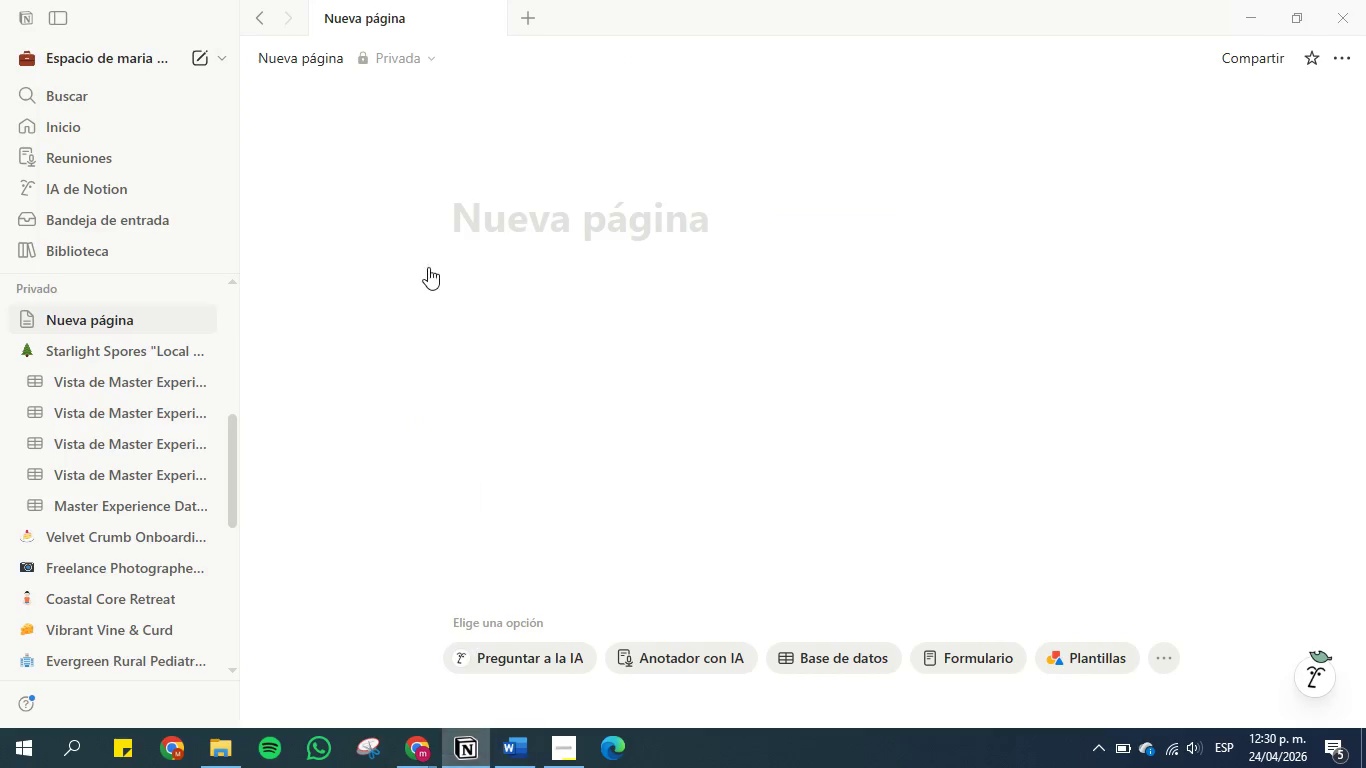 
left_click([540, 224])
 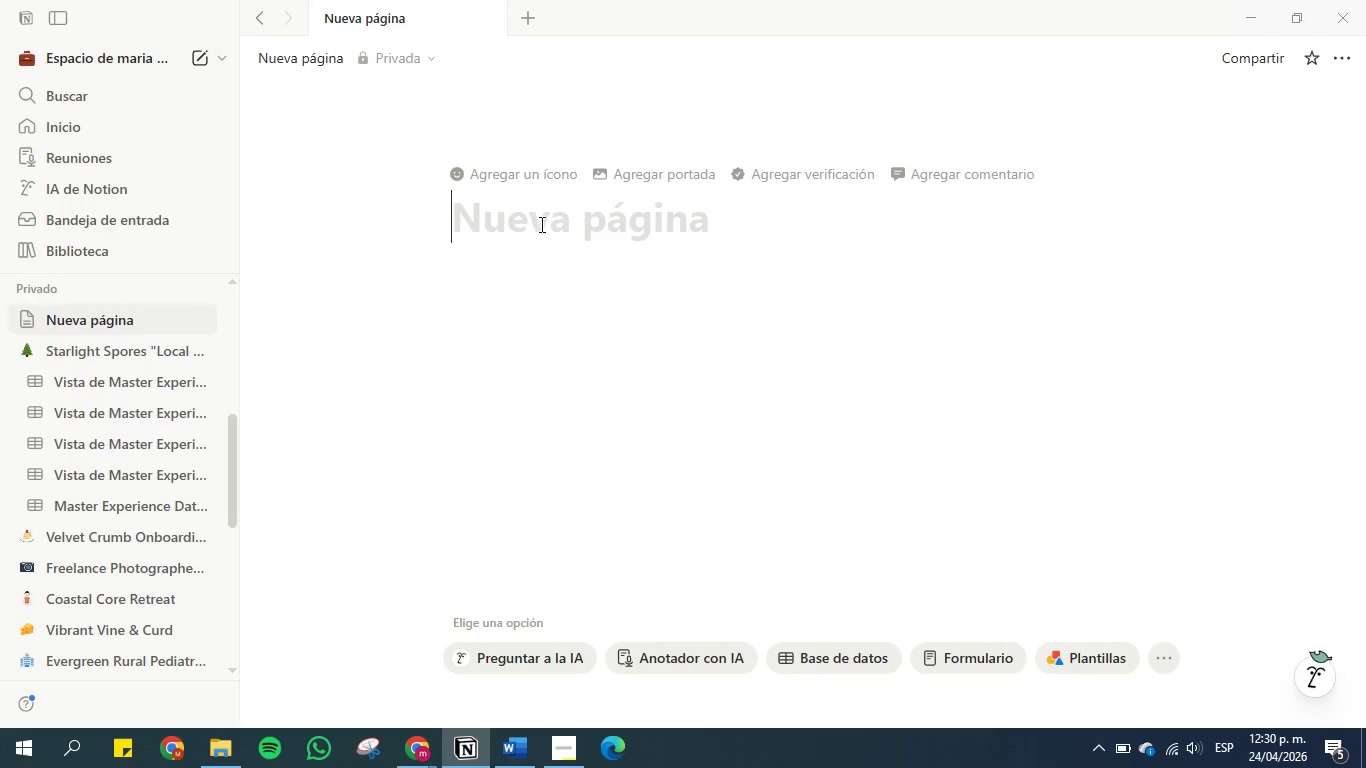 
key(Control+V)
 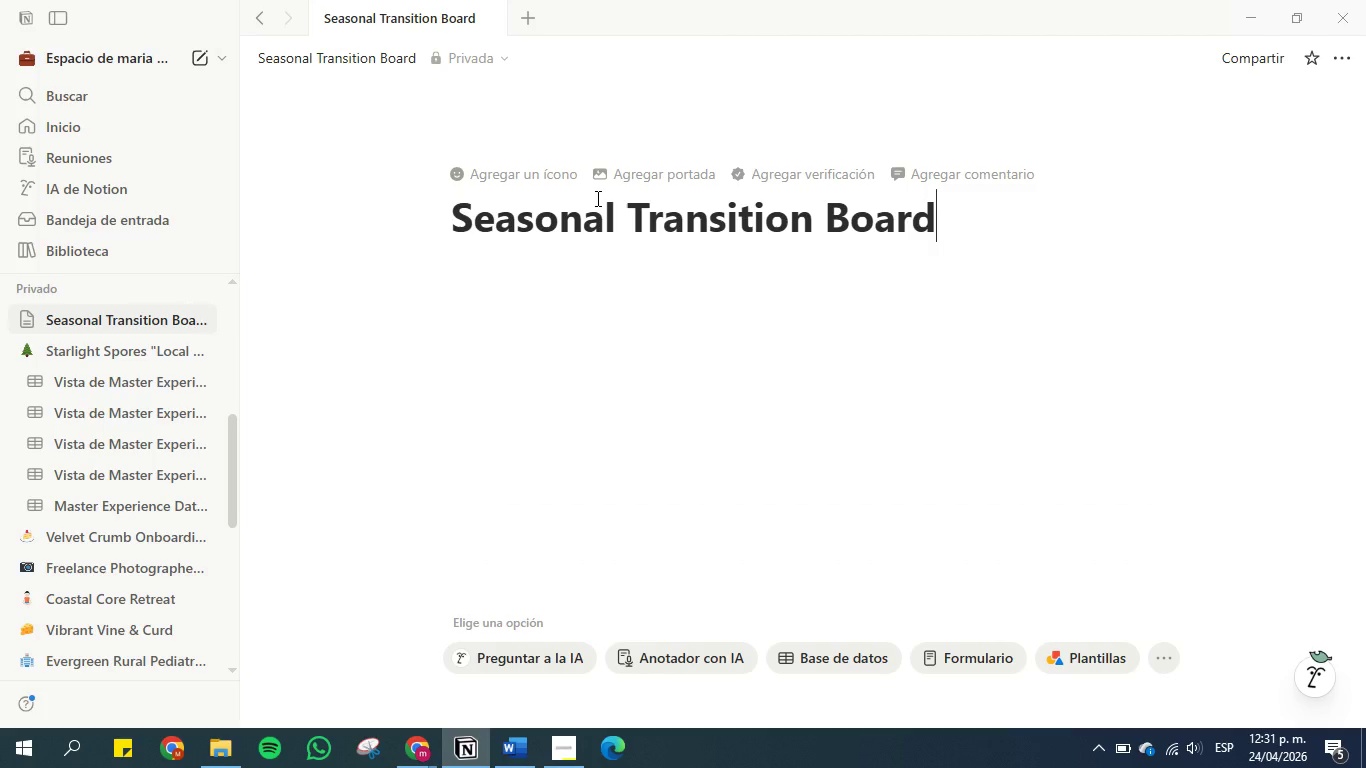 
wait(28.66)
 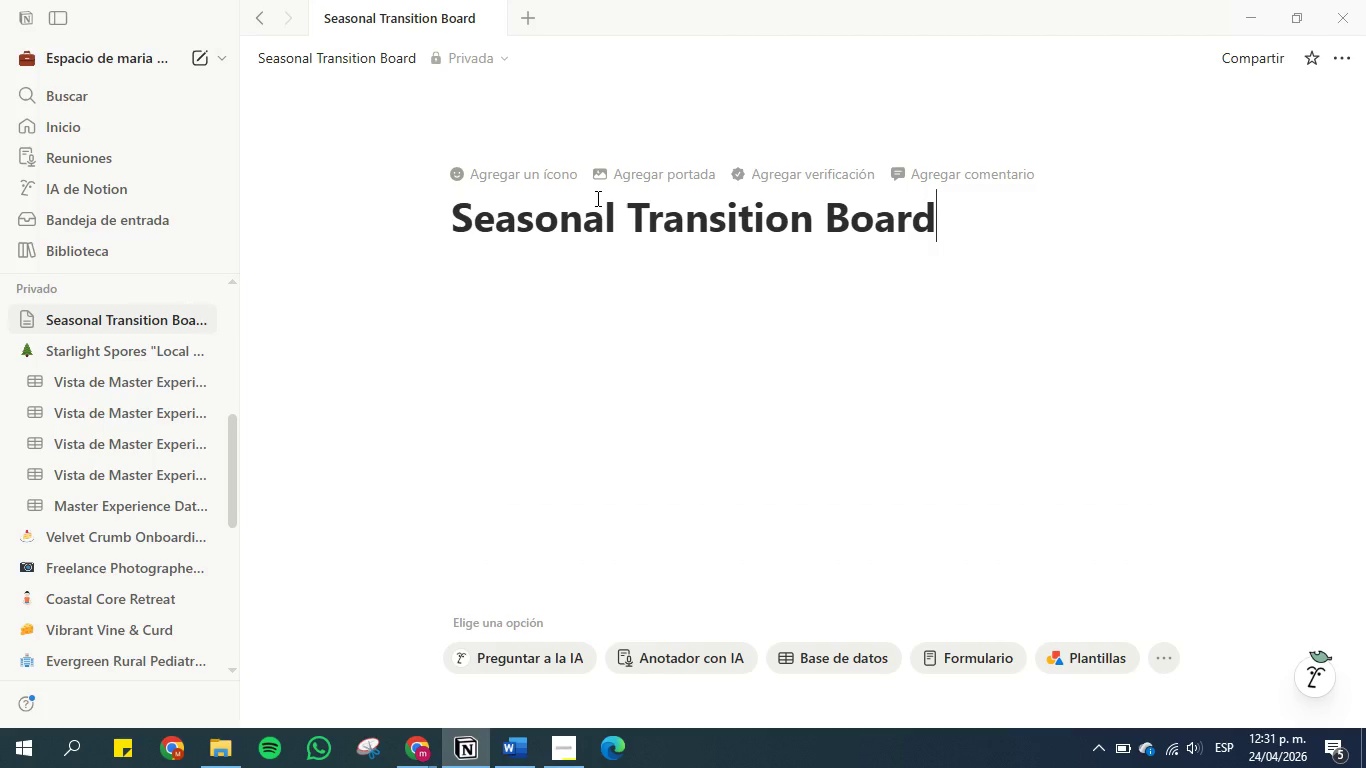 
left_click([486, 171])
 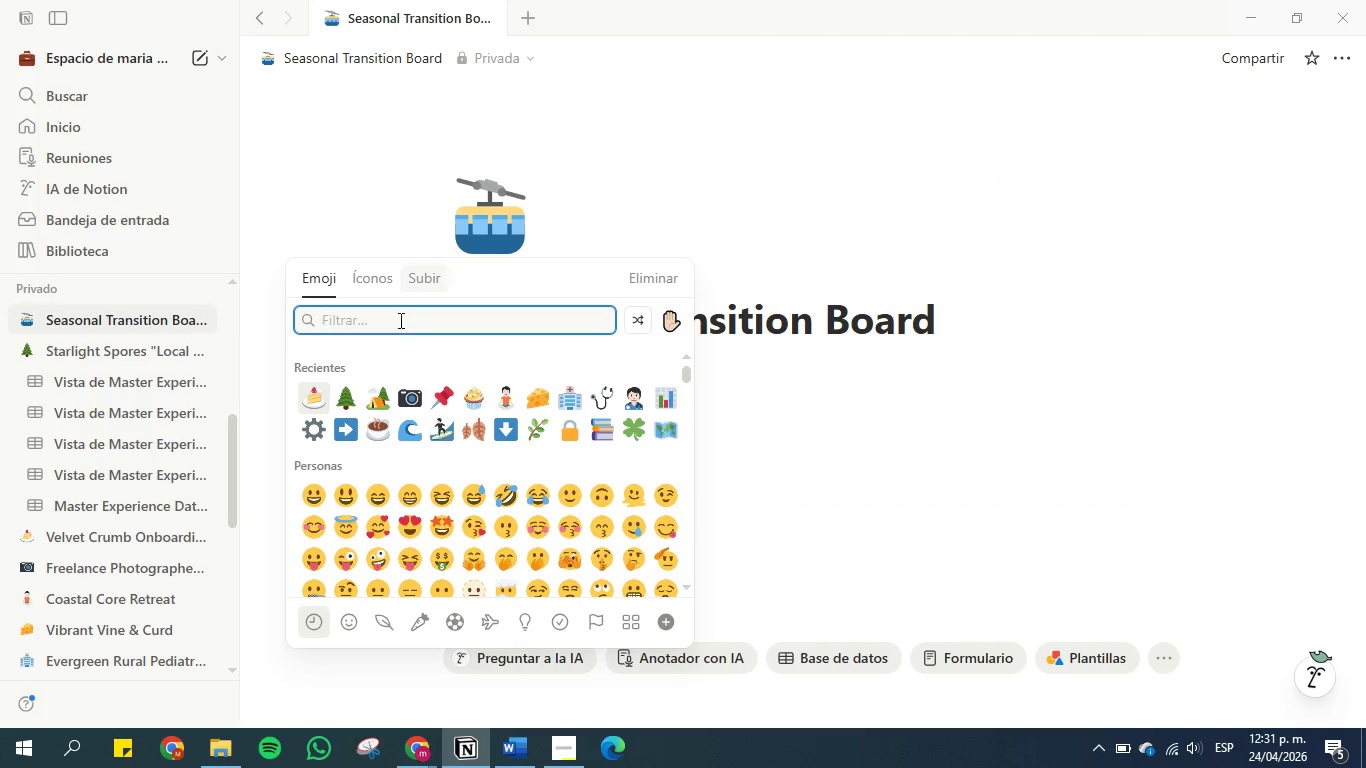 
left_click([399, 326])
 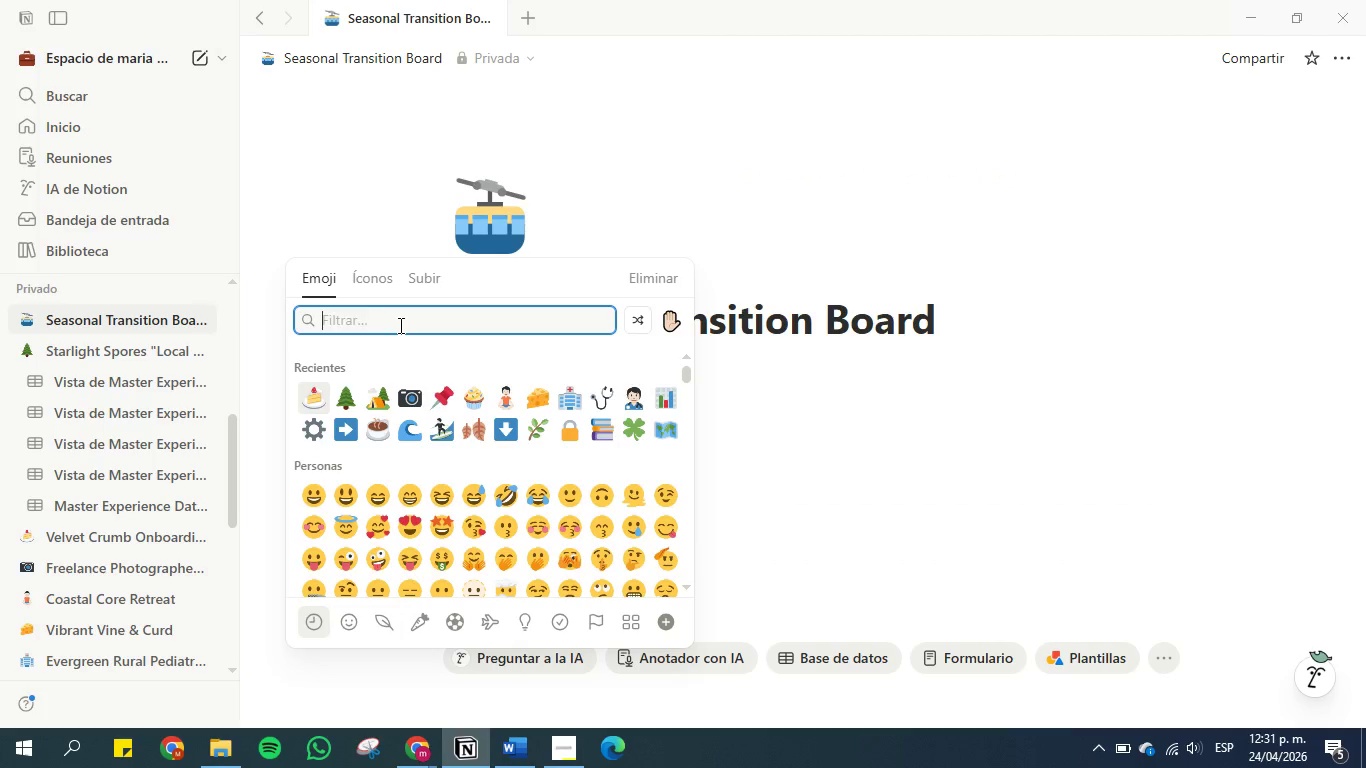 
type(de)
 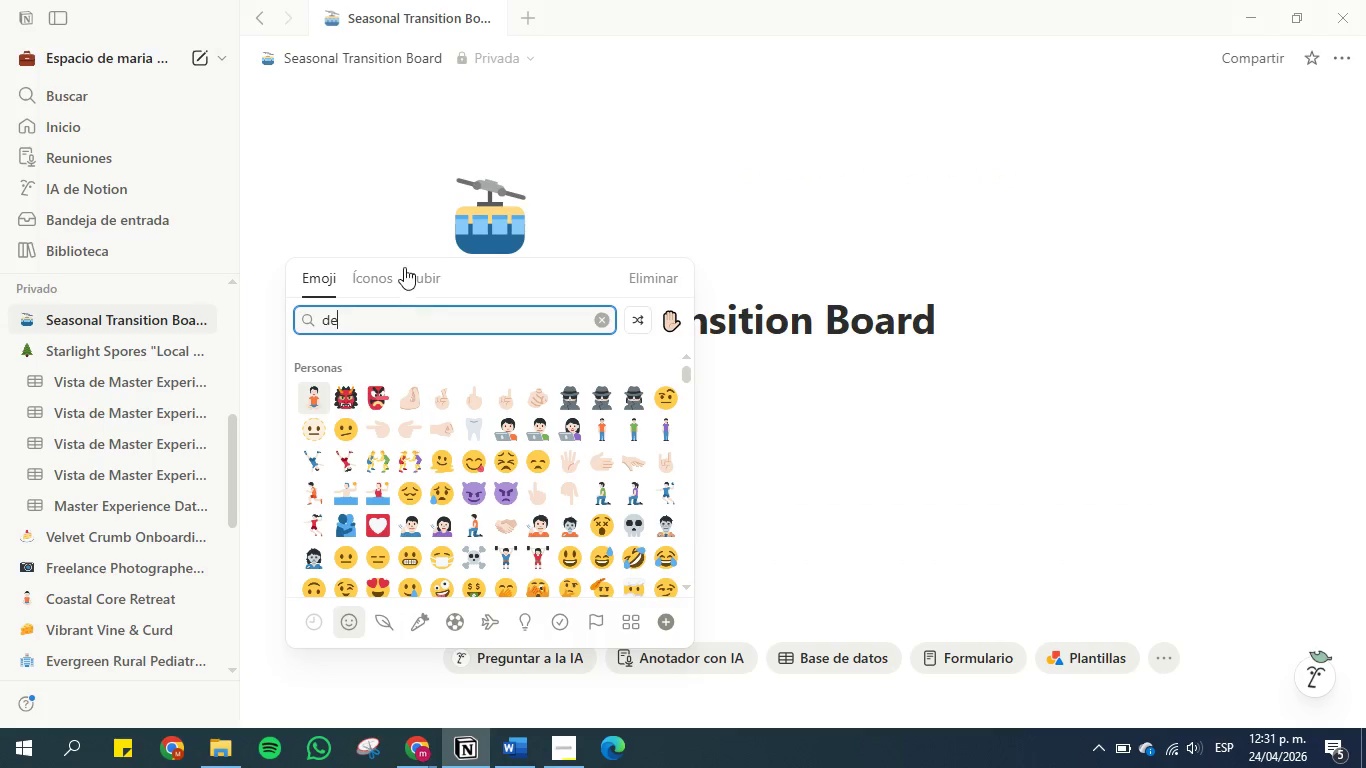 
type(ck)
key(Backspace)
key(Backspace)
key(Backspace)
key(Backspace)
type(wood)
 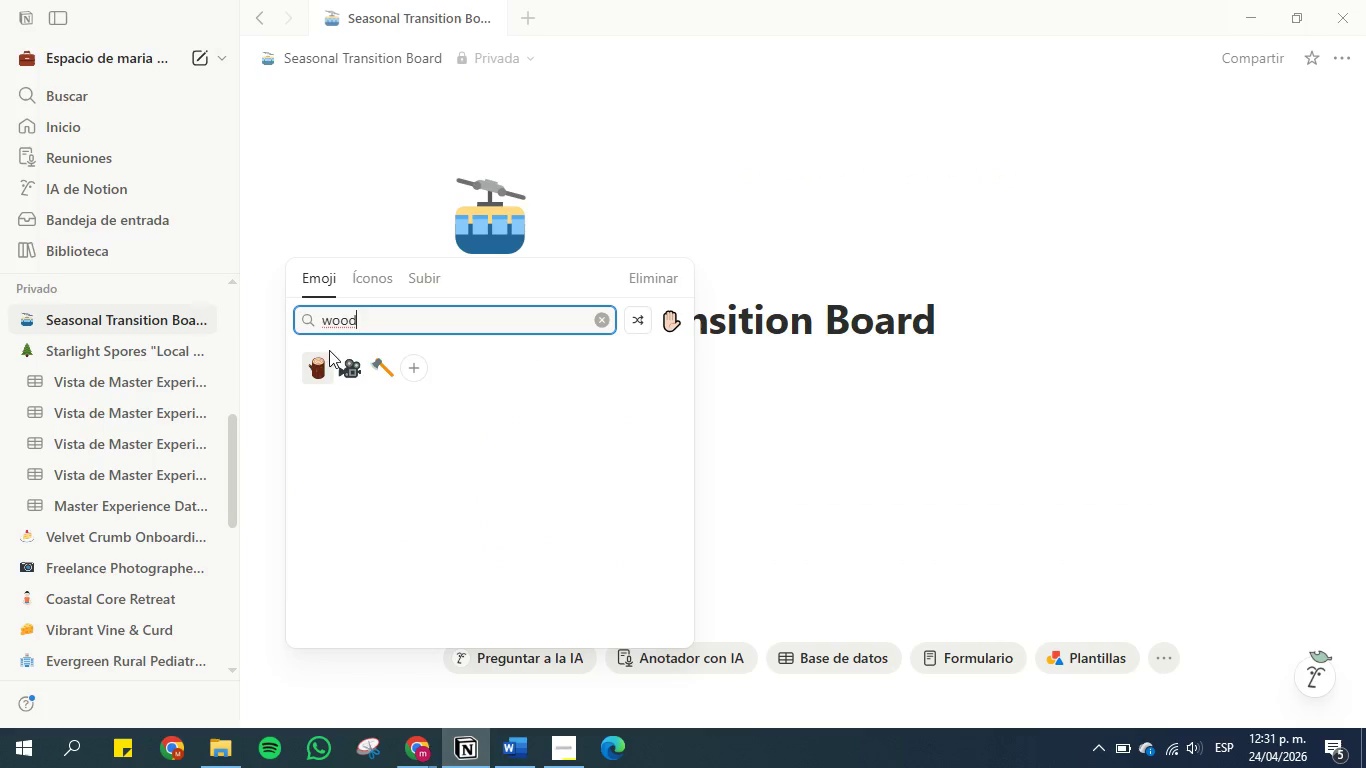 
left_click([316, 371])
 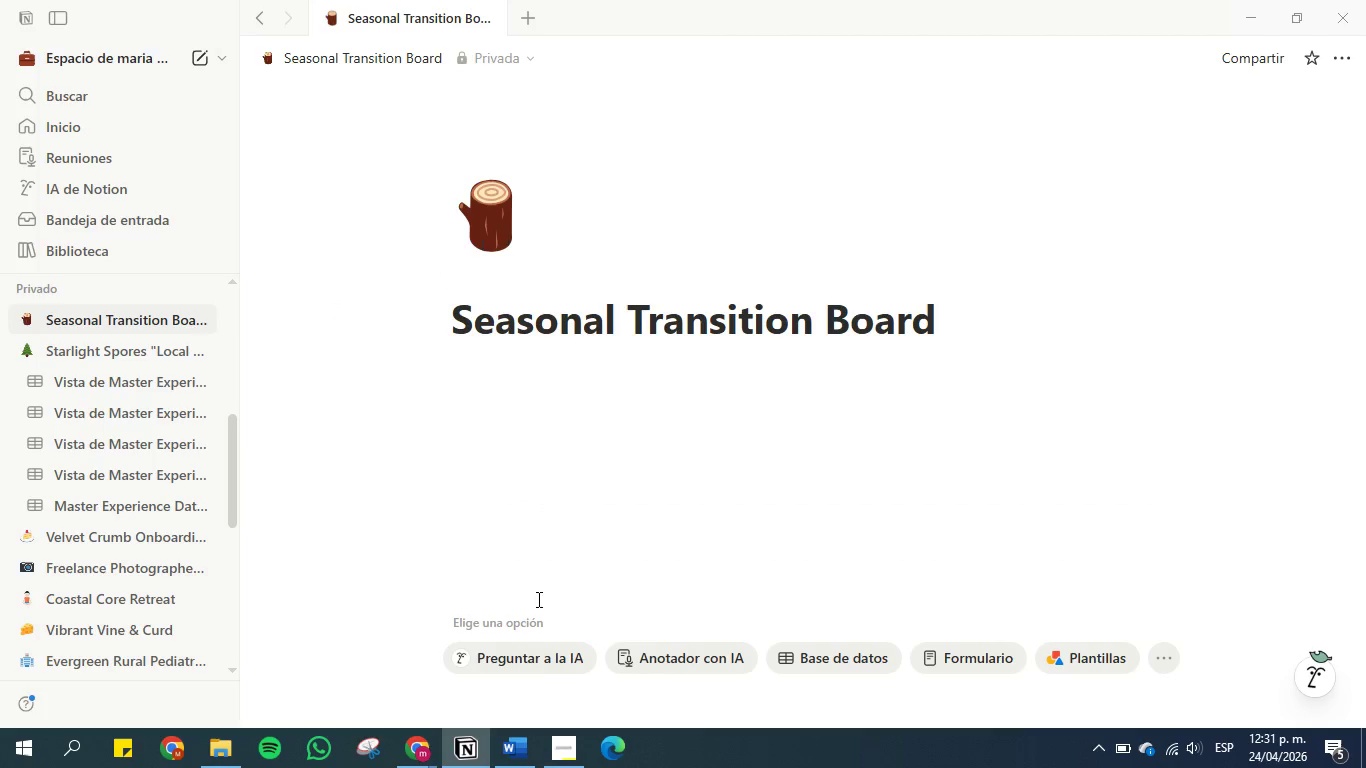 
left_click([517, 760])
 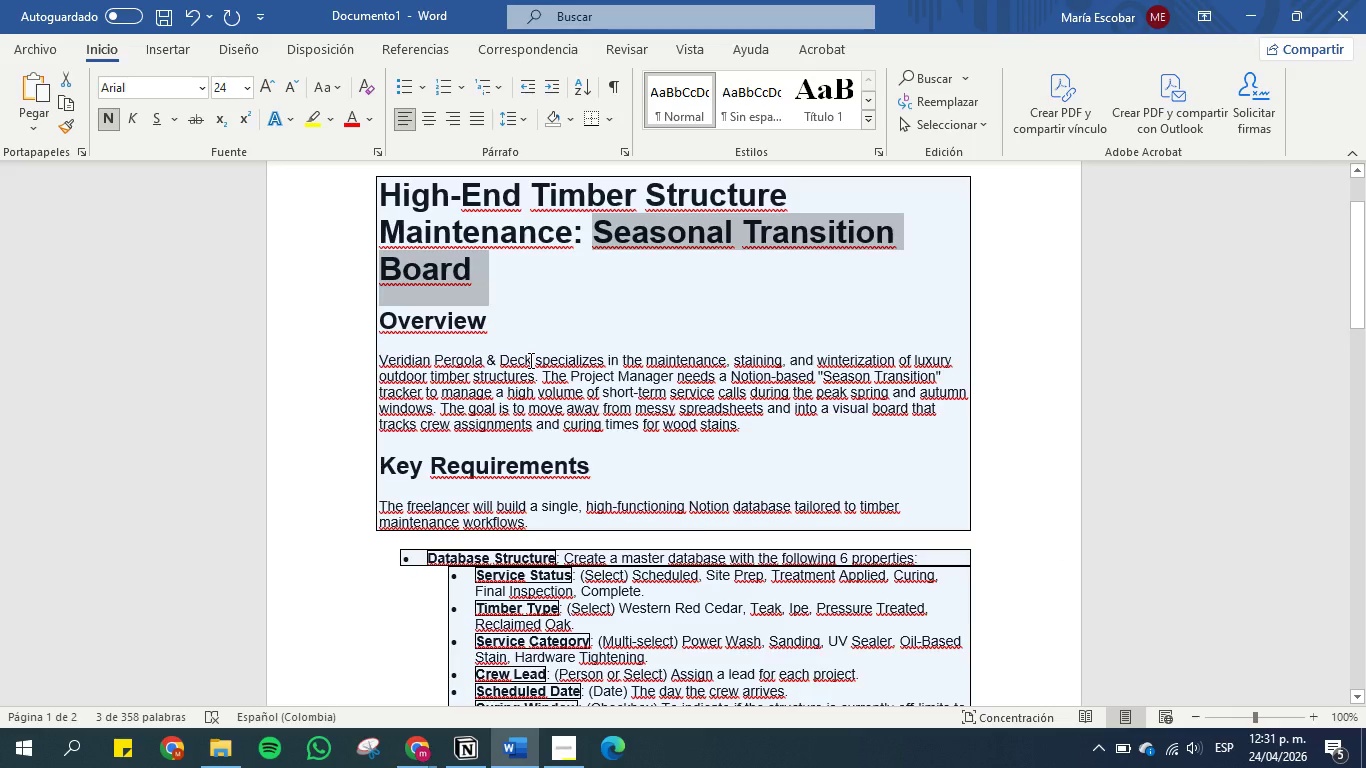 
wait(5.25)
 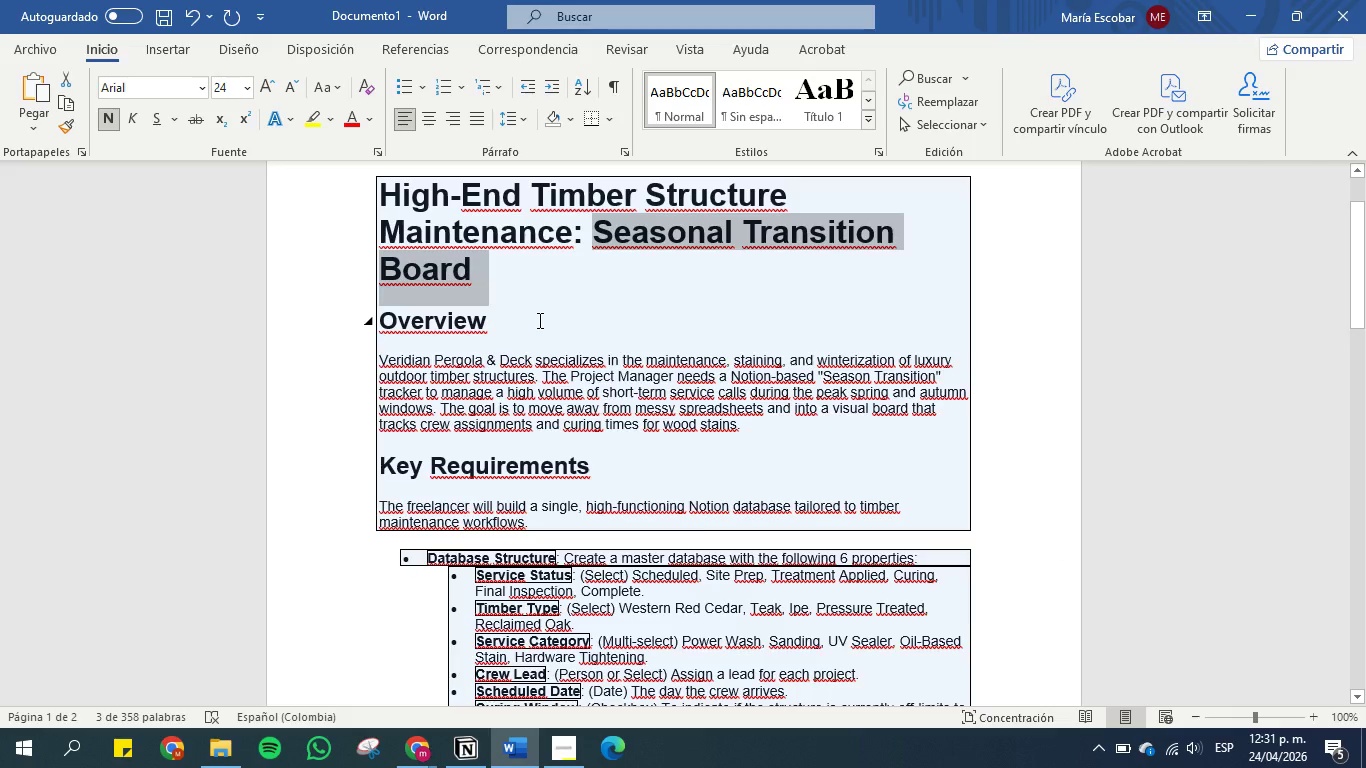 
left_click_drag(start_coordinate=[533, 360], to_coordinate=[406, 356])
 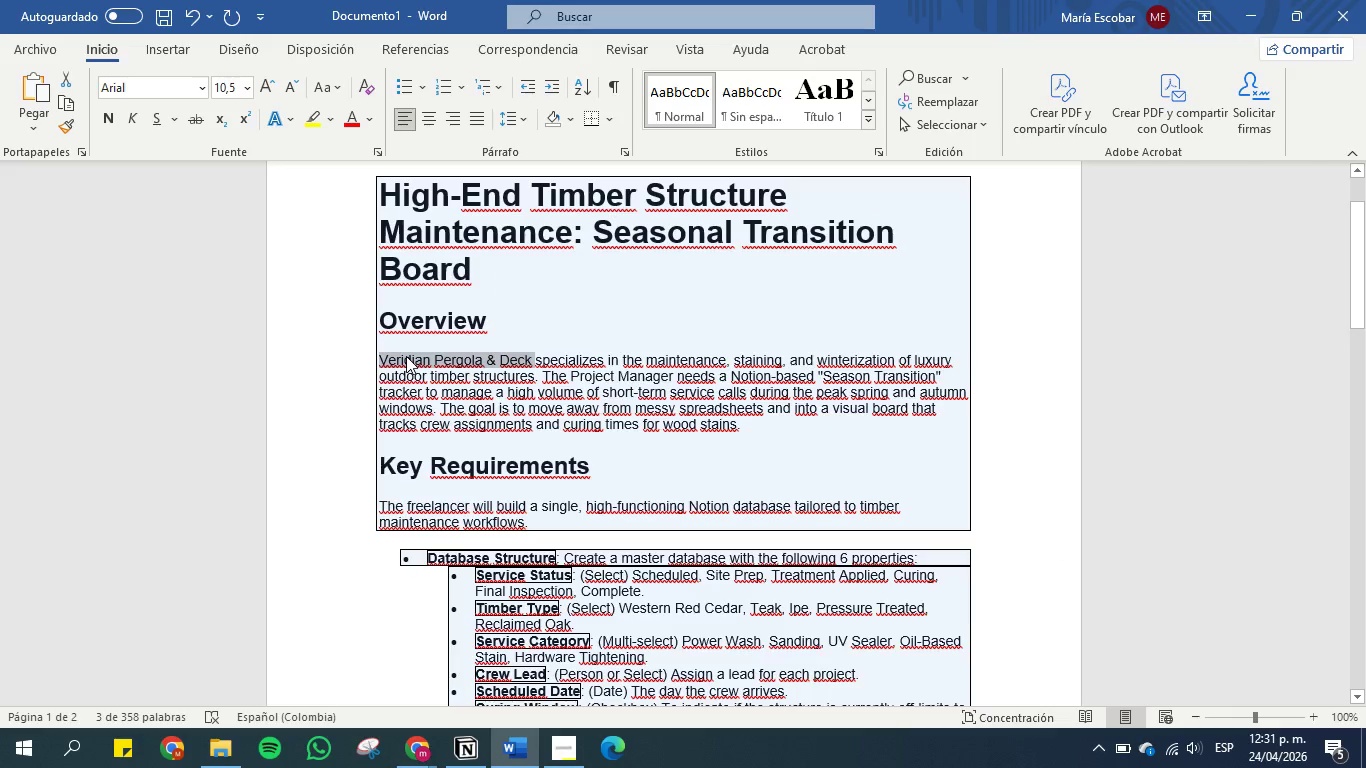 
key(Control+C)
 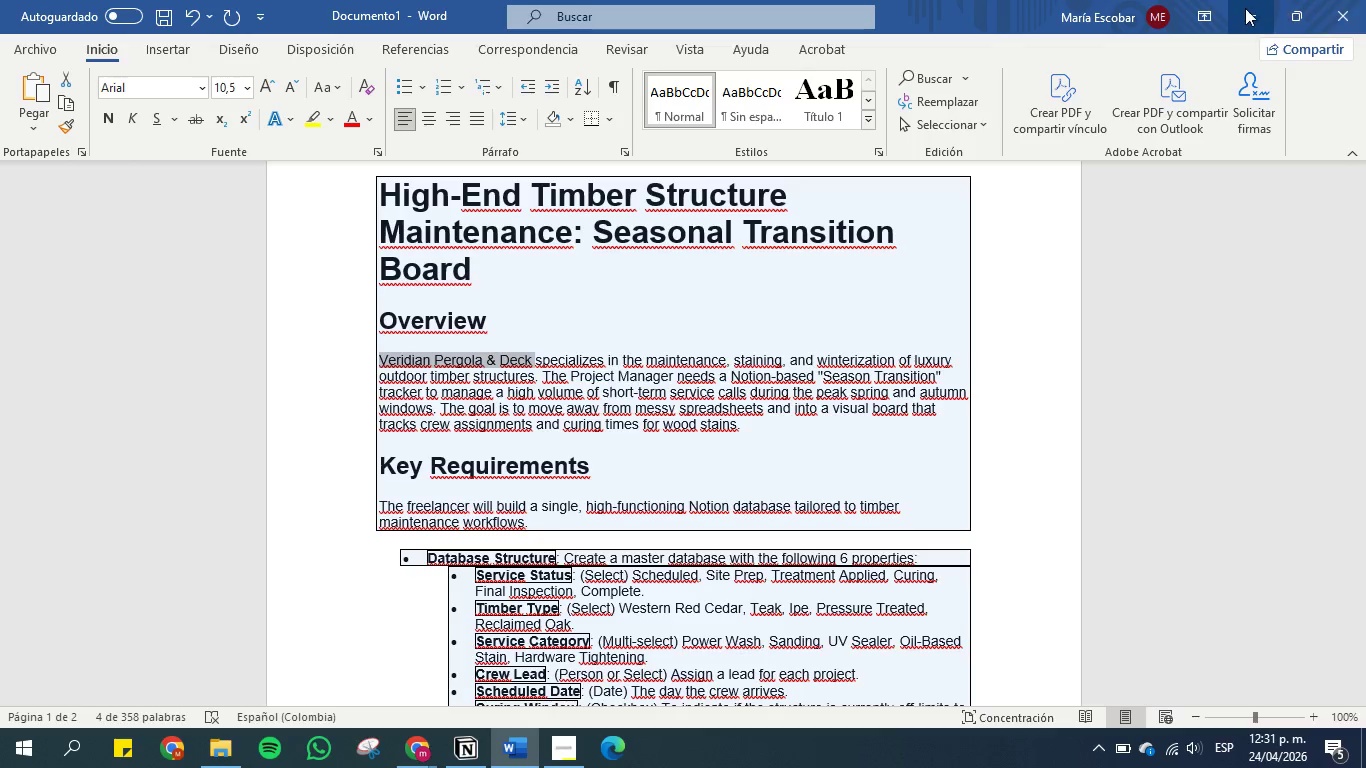 
left_click([1247, 20])
 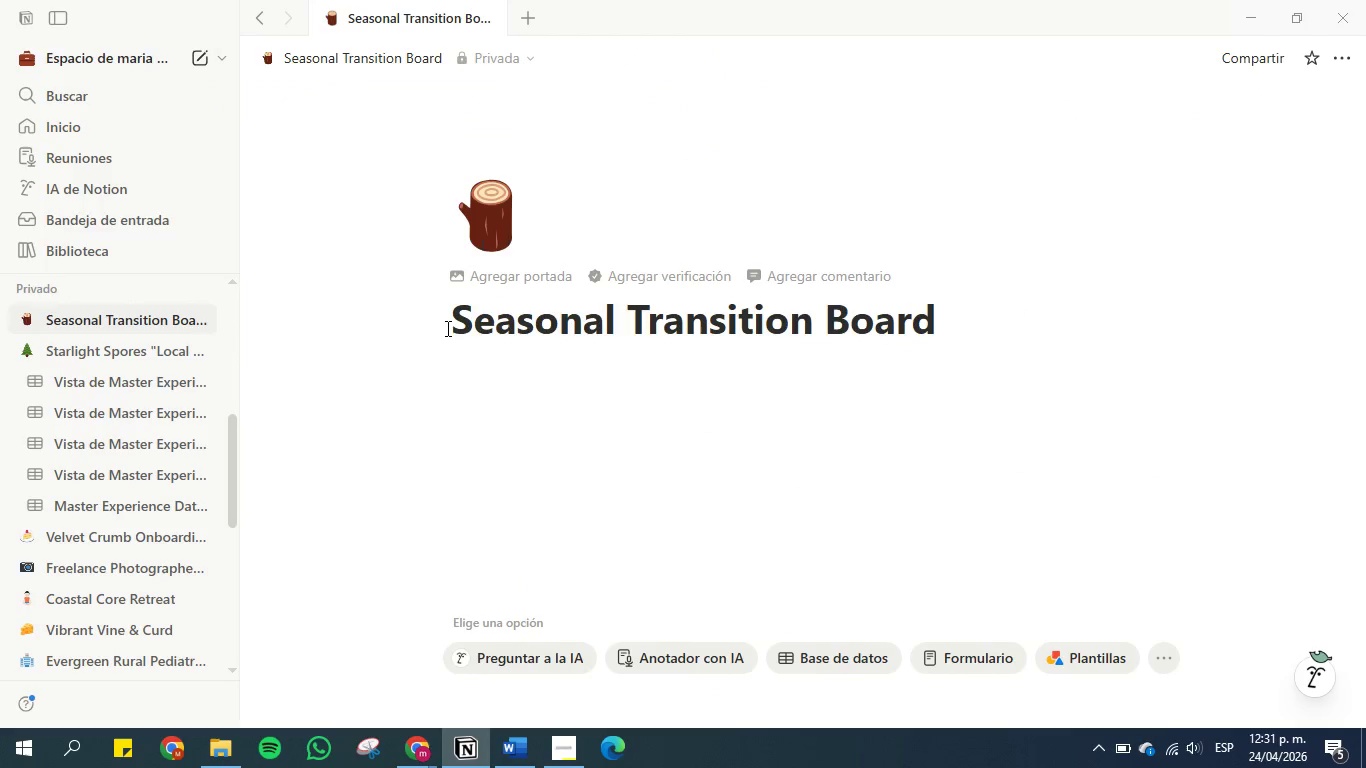 
left_click([445, 328])
 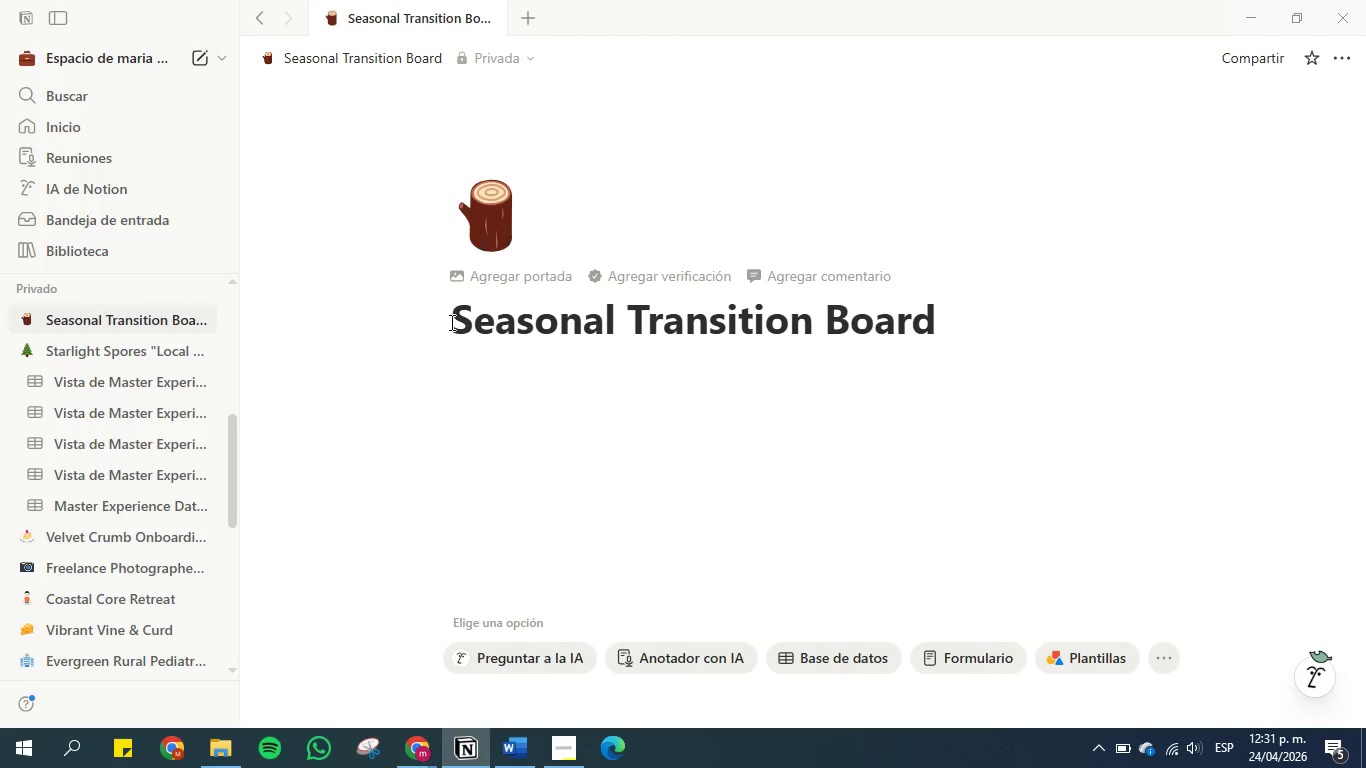 
key(Control+V)
 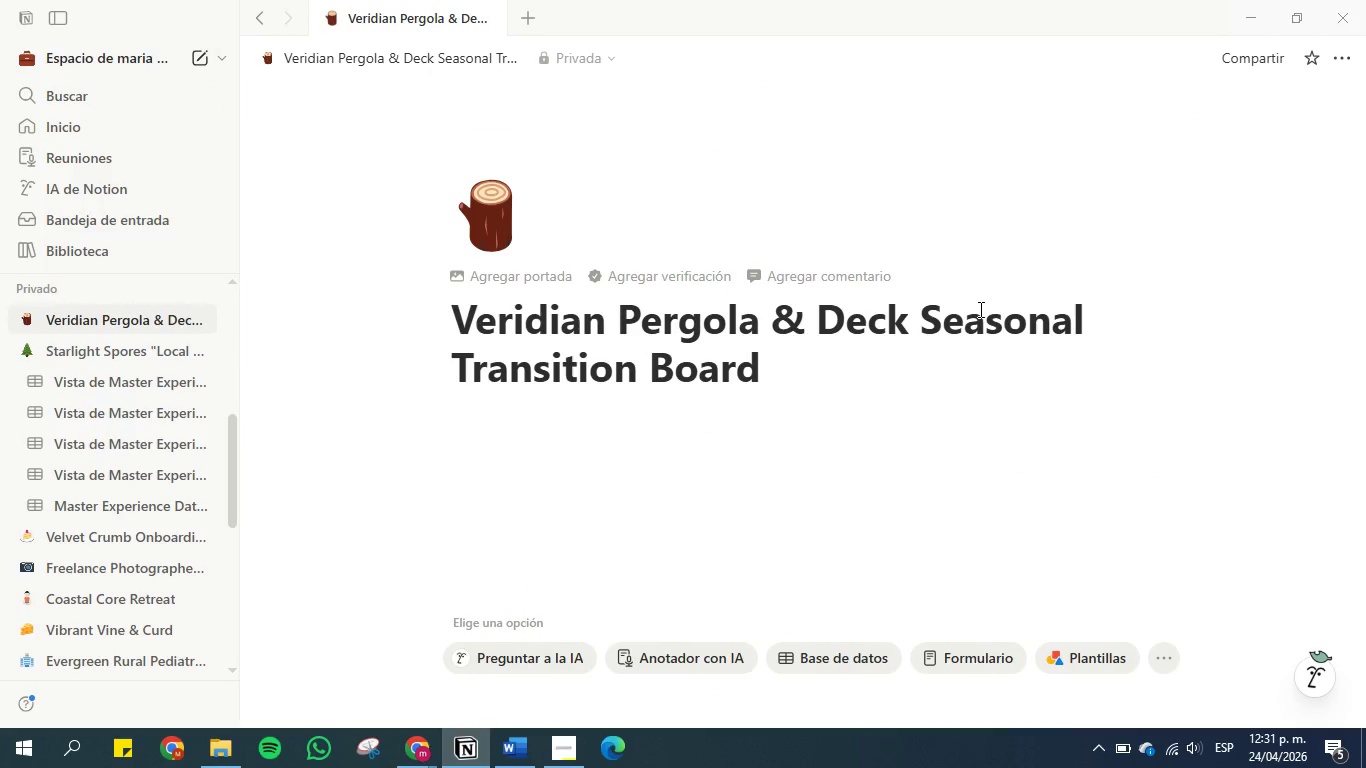 
key(Space)
 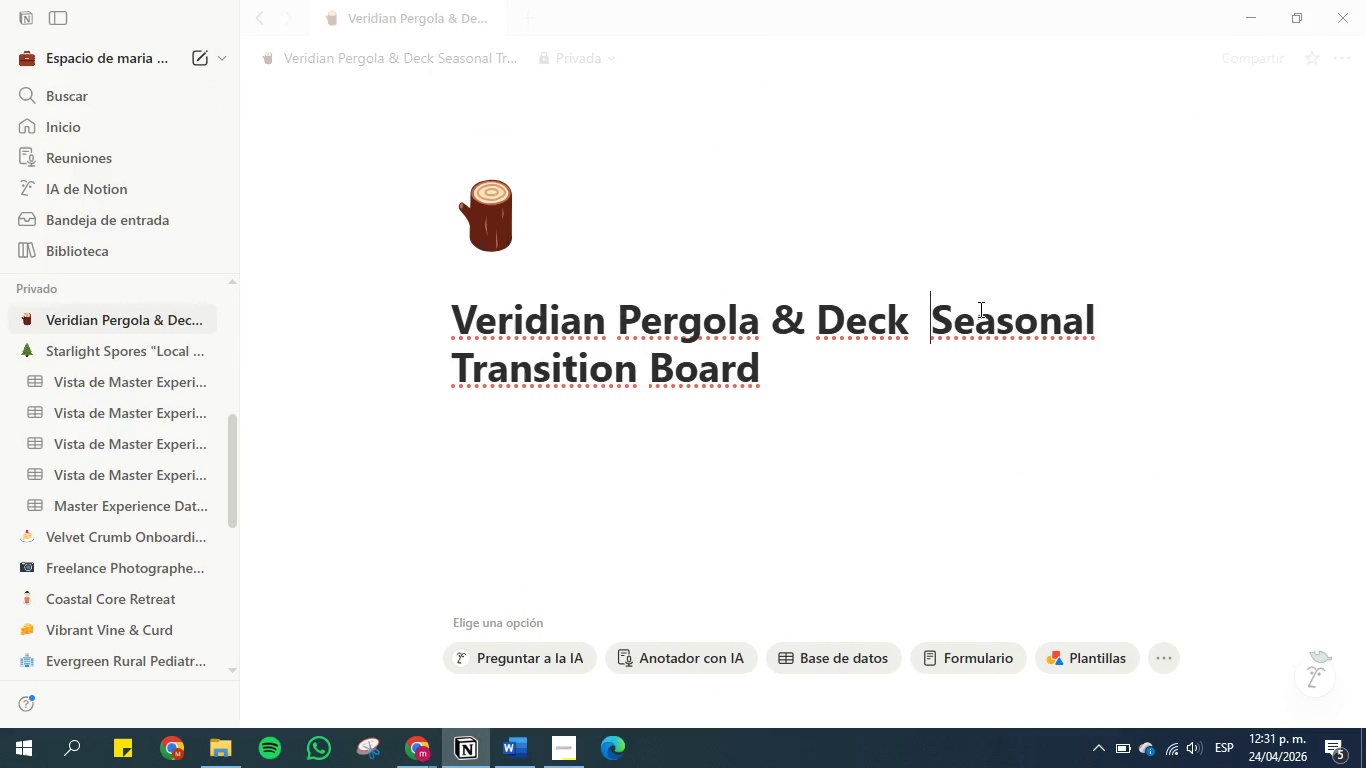 
hold_key(key=Space, duration=0.67)
 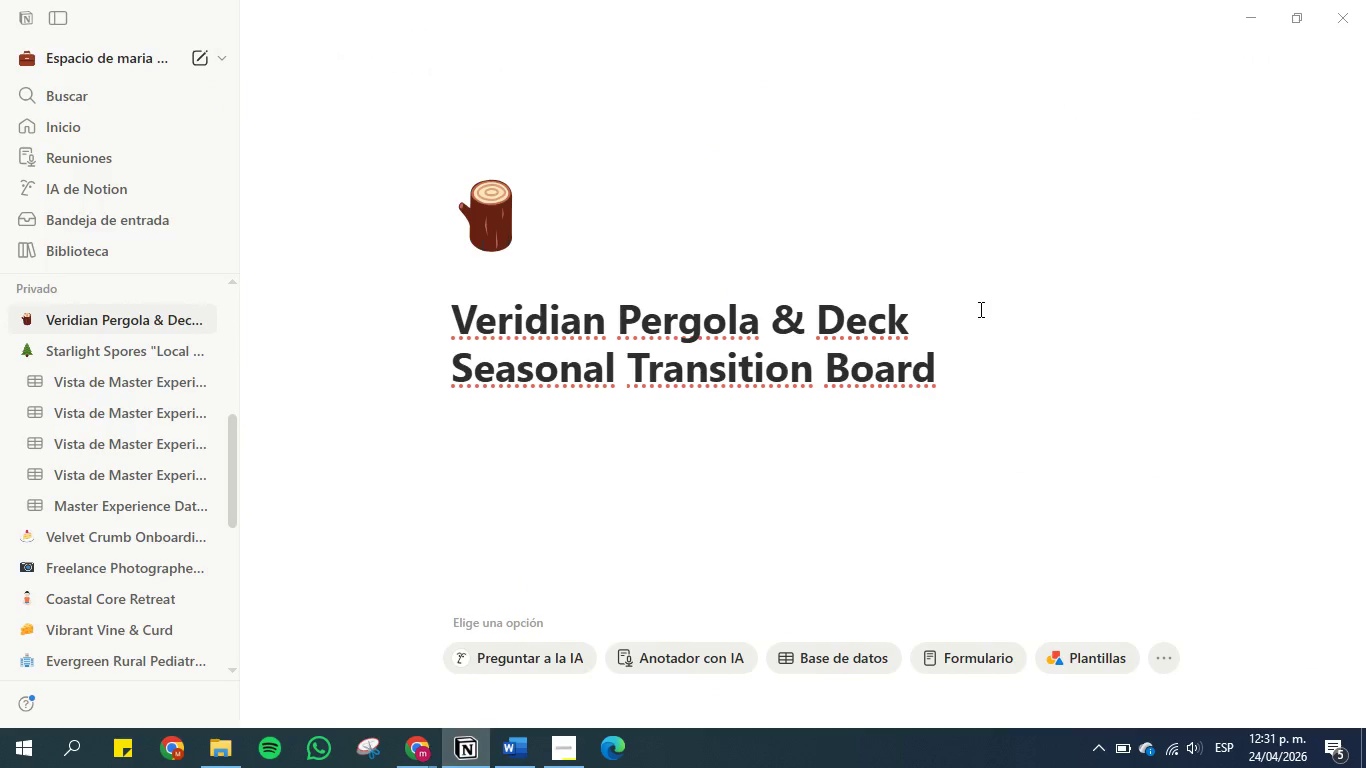 
key(Backspace)
 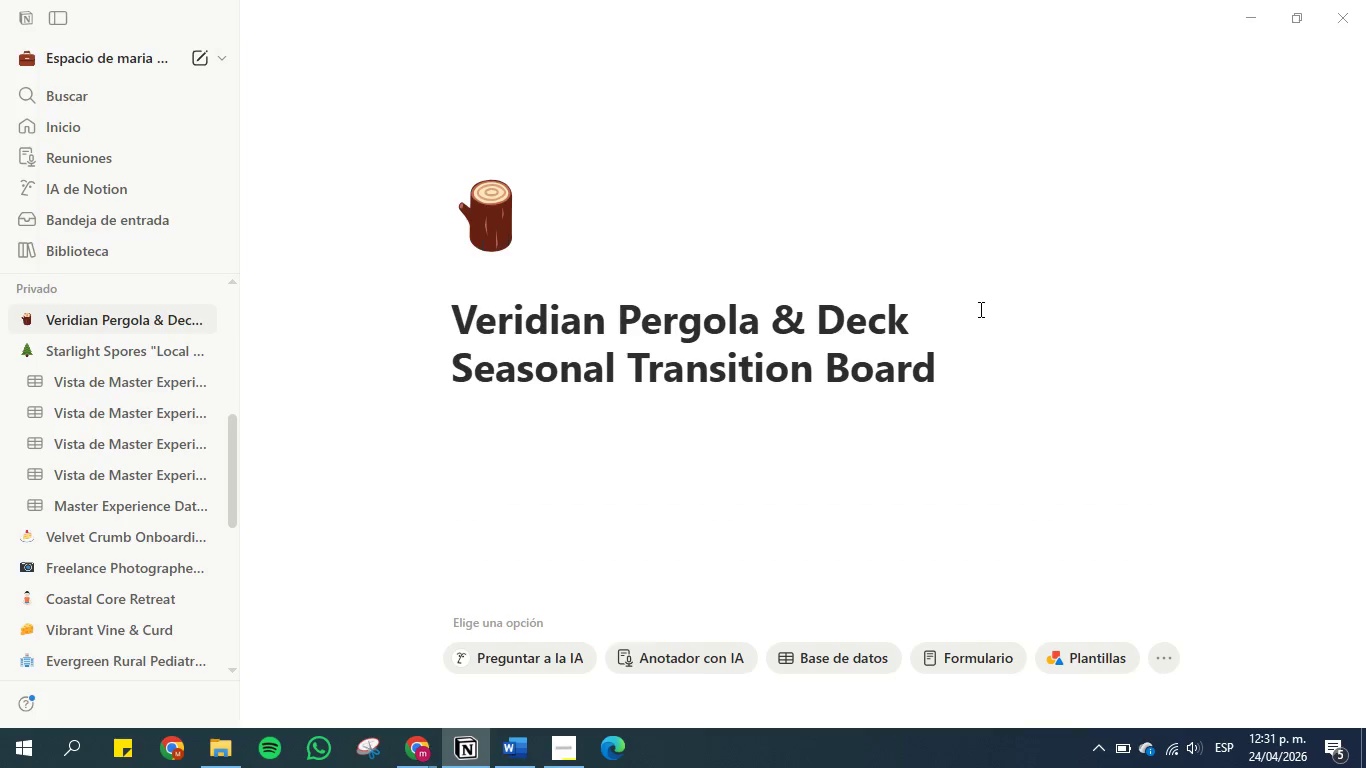 
key(Backspace)
 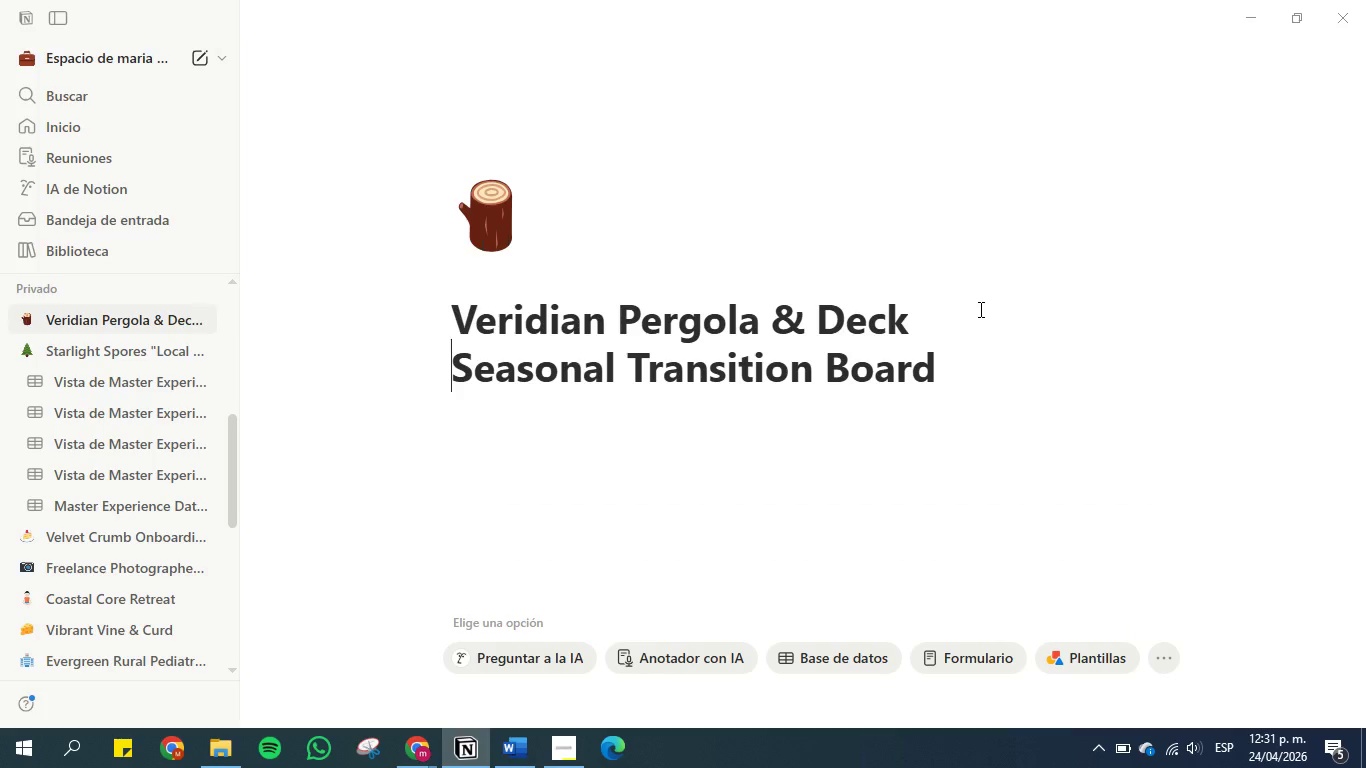 
key(Backspace)
 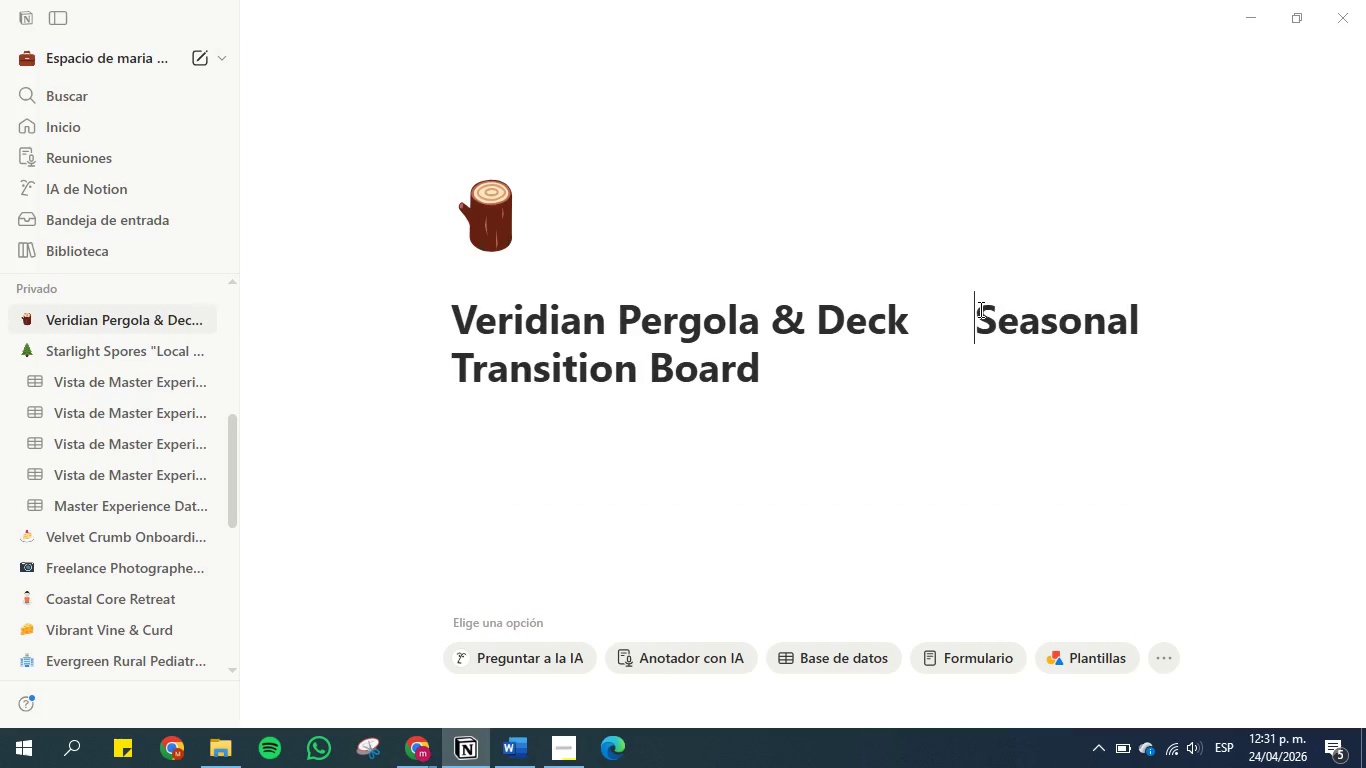 
key(Space)
 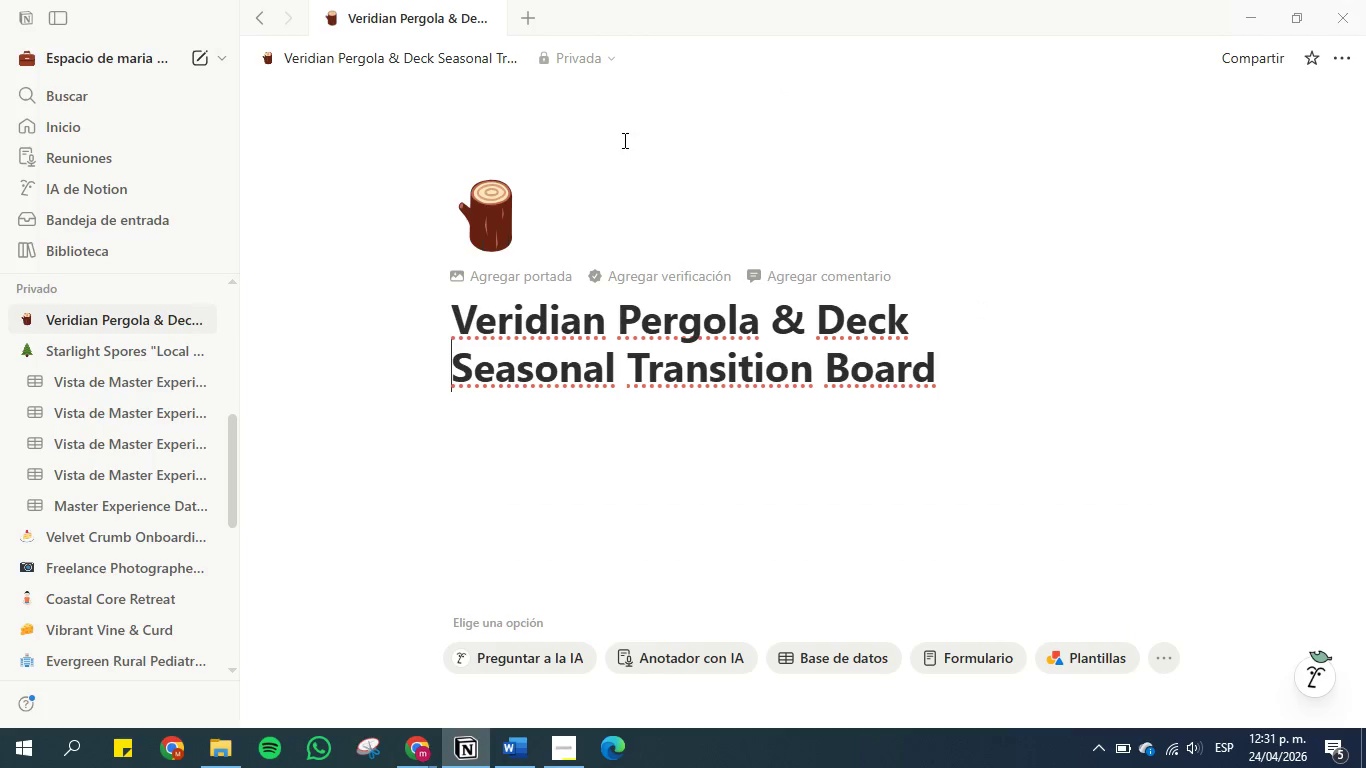 
left_click([669, 228])
 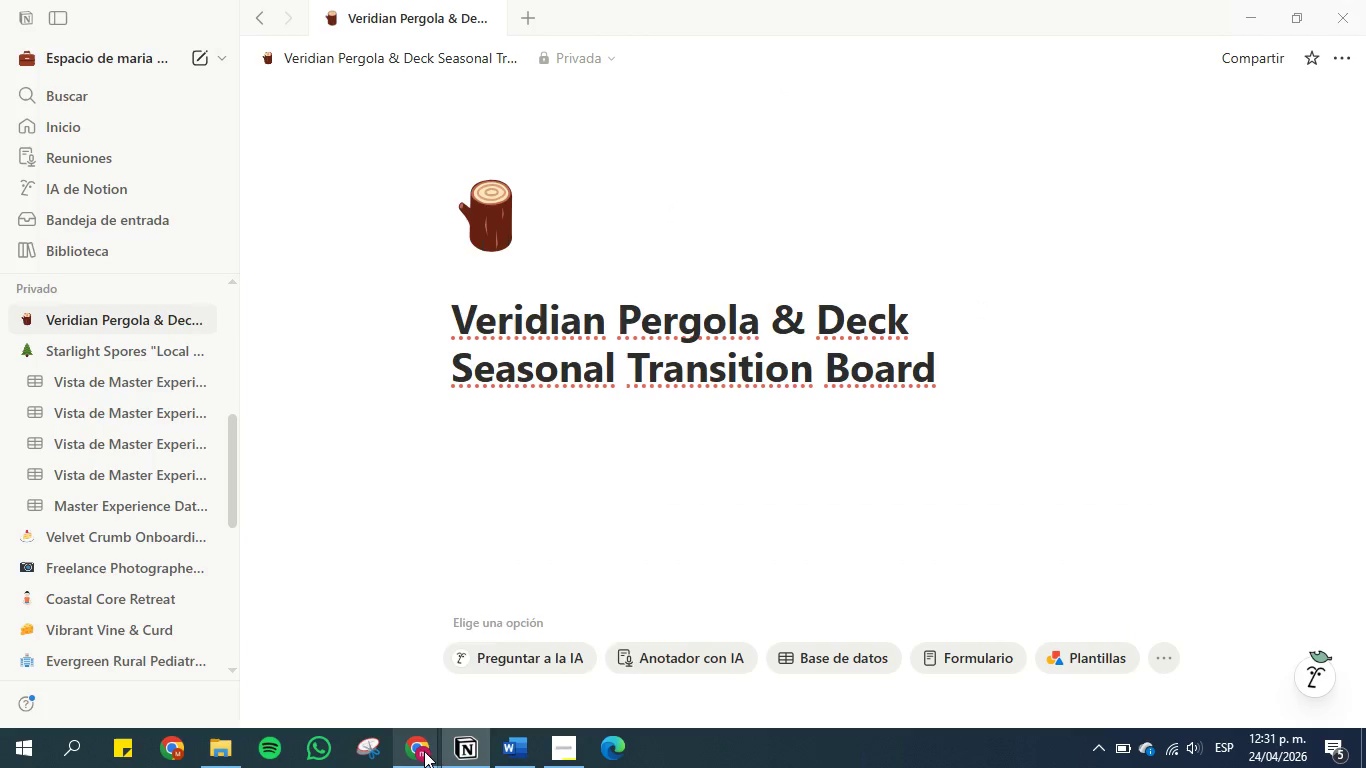 
left_click([424, 751])
 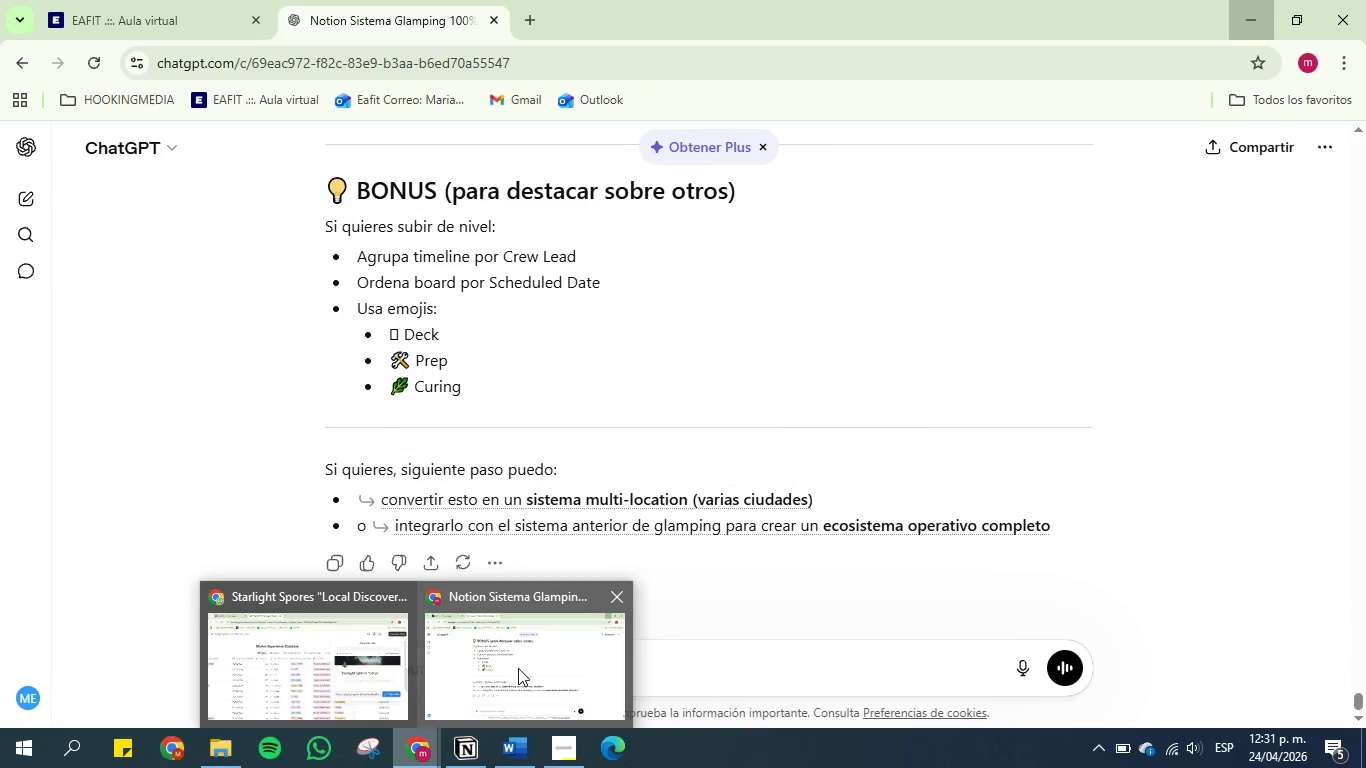 
left_click([505, 763])
 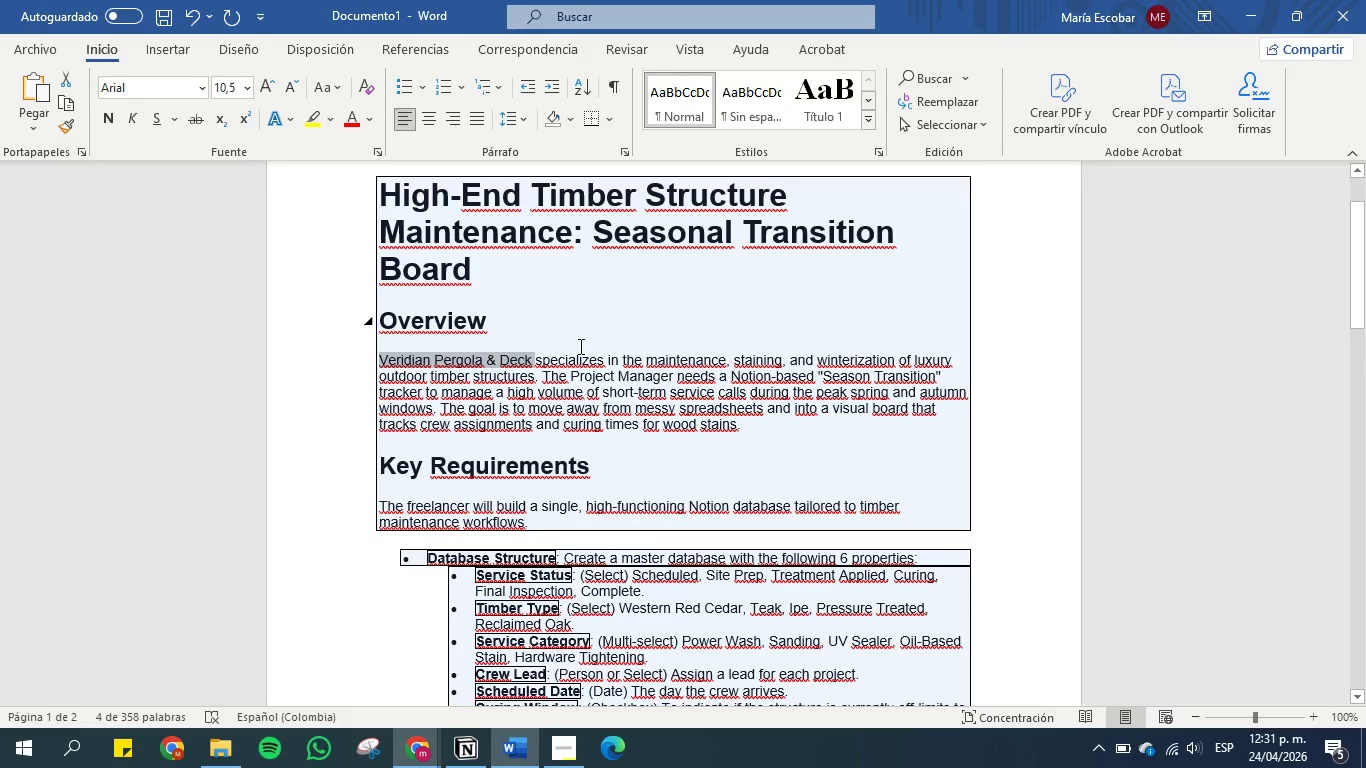 
left_click([581, 346])
 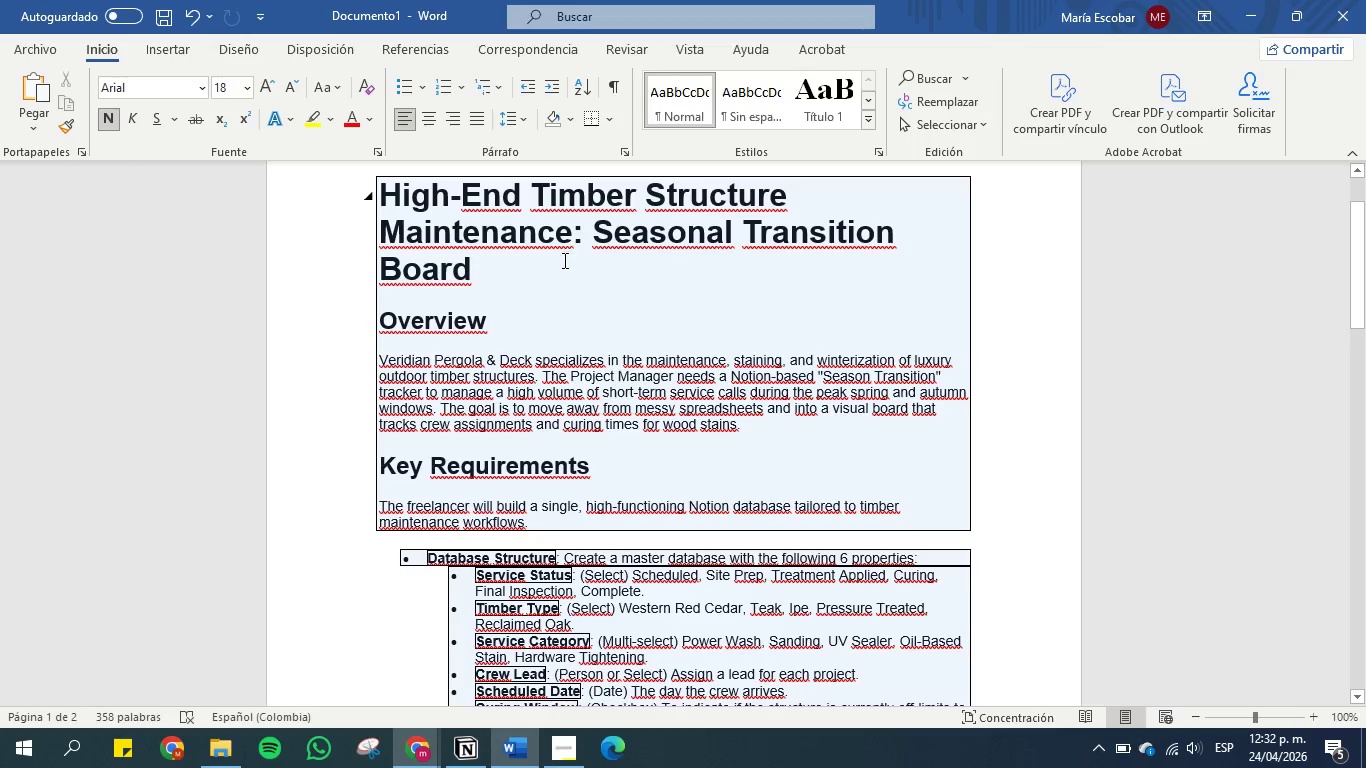 
wait(10.33)
 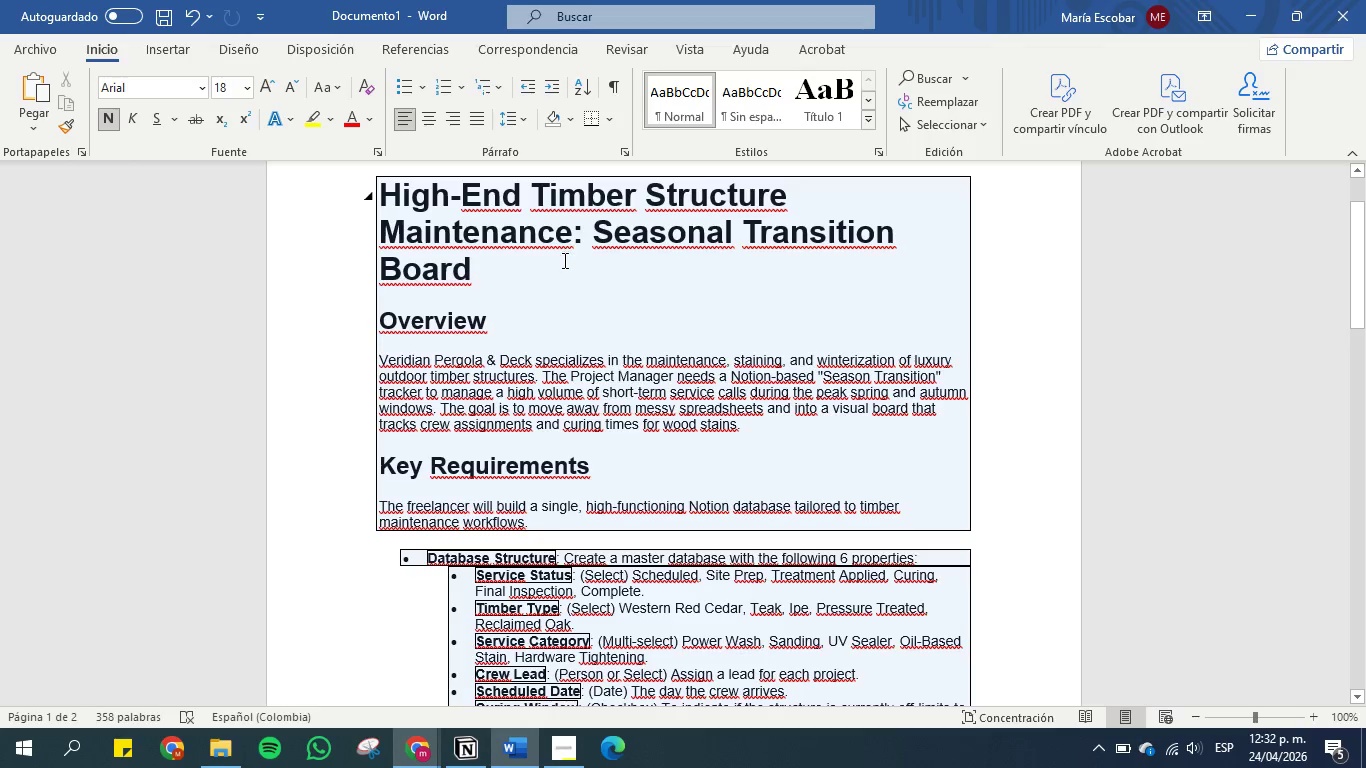 
left_click_drag(start_coordinate=[532, 184], to_coordinate=[575, 232])
 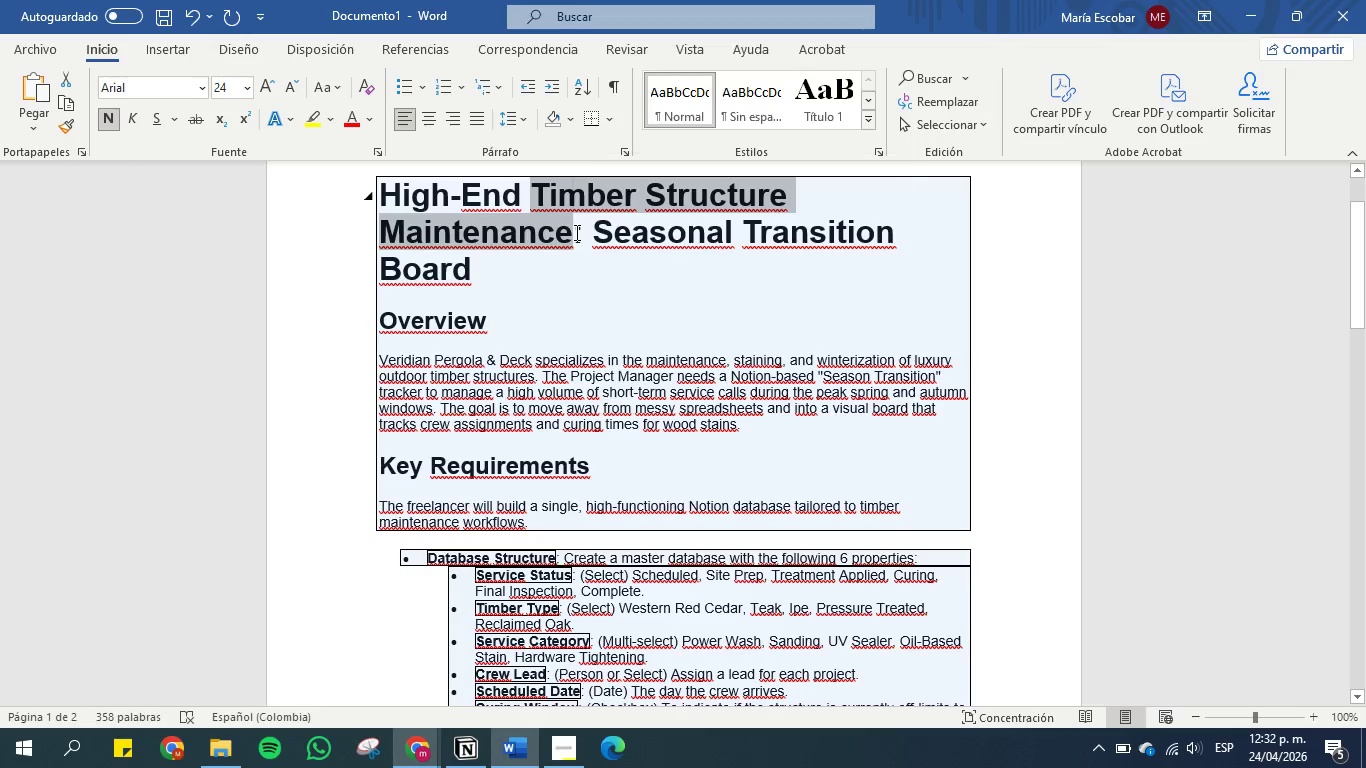 
key(Control+C)
 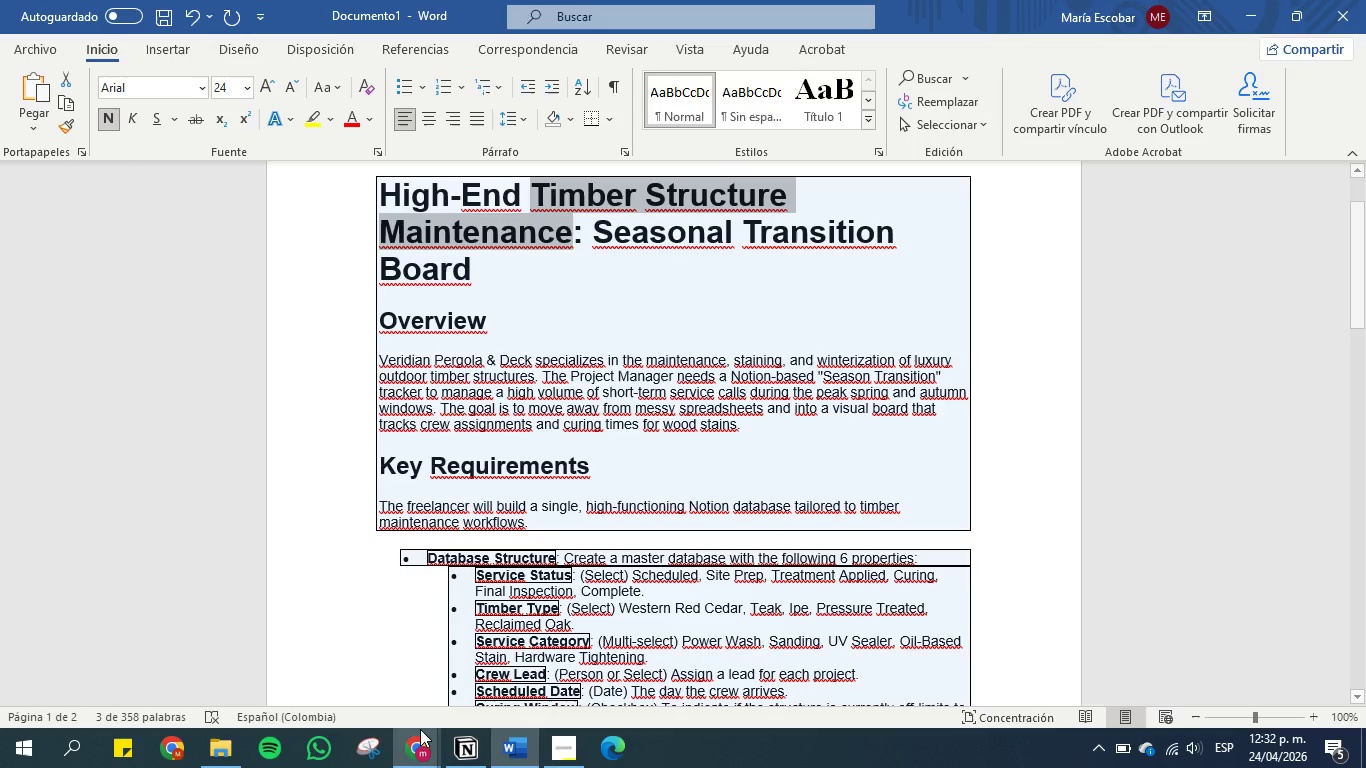 
left_click([441, 743])
 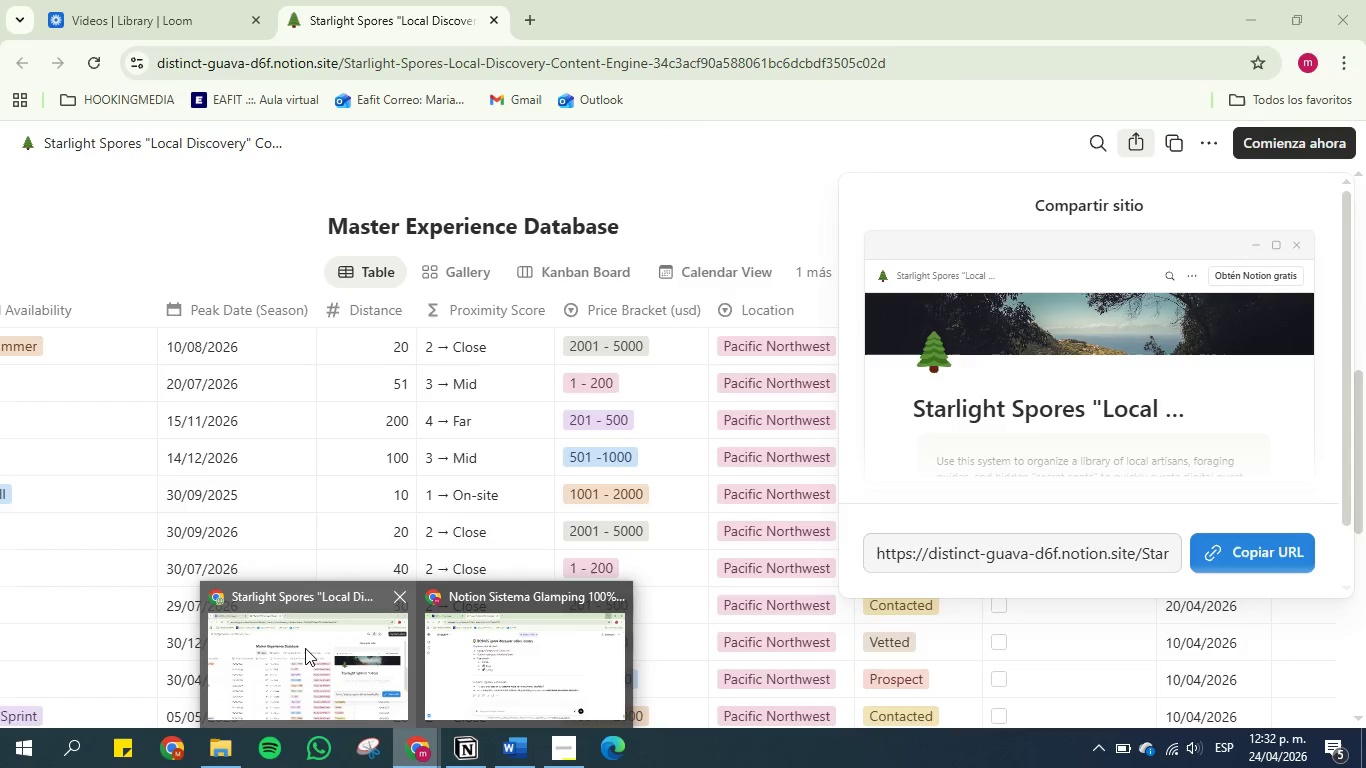 
left_click([305, 648])
 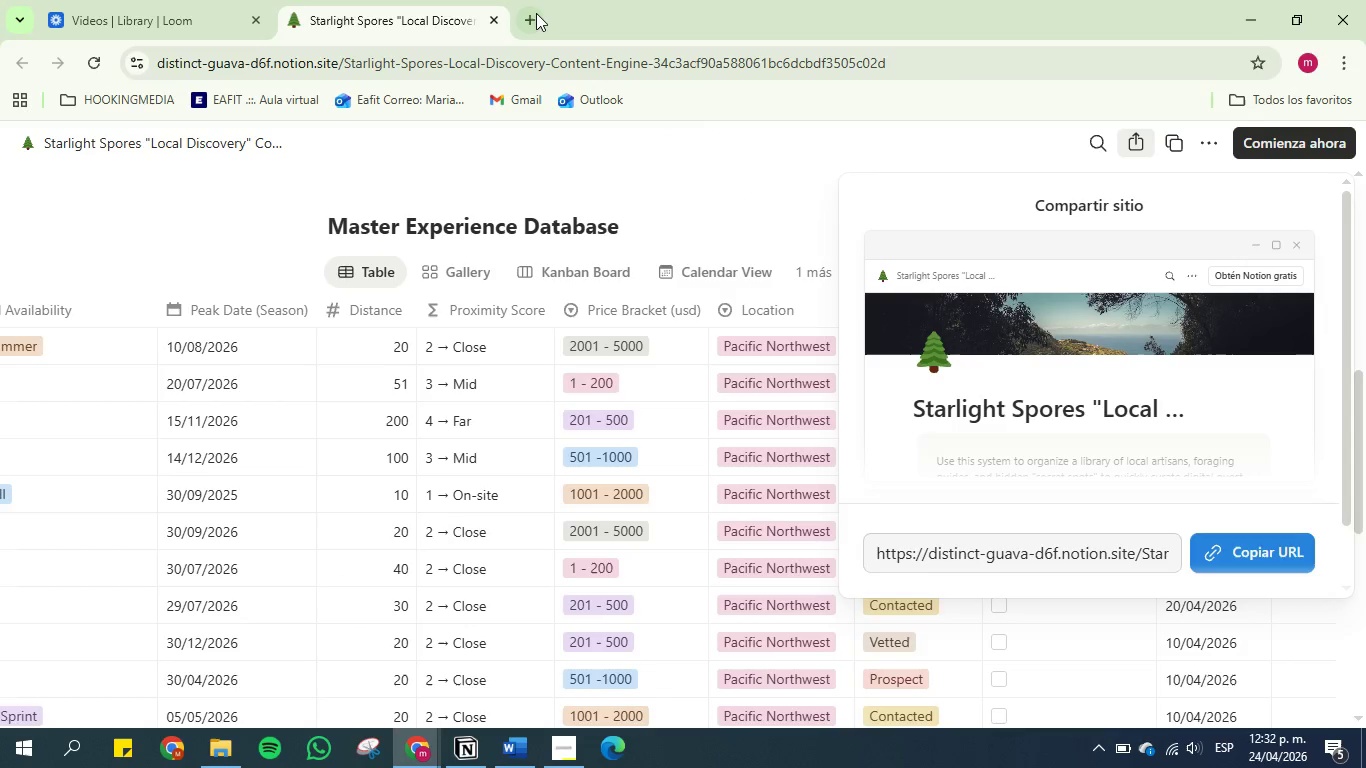 
left_click([537, 16])
 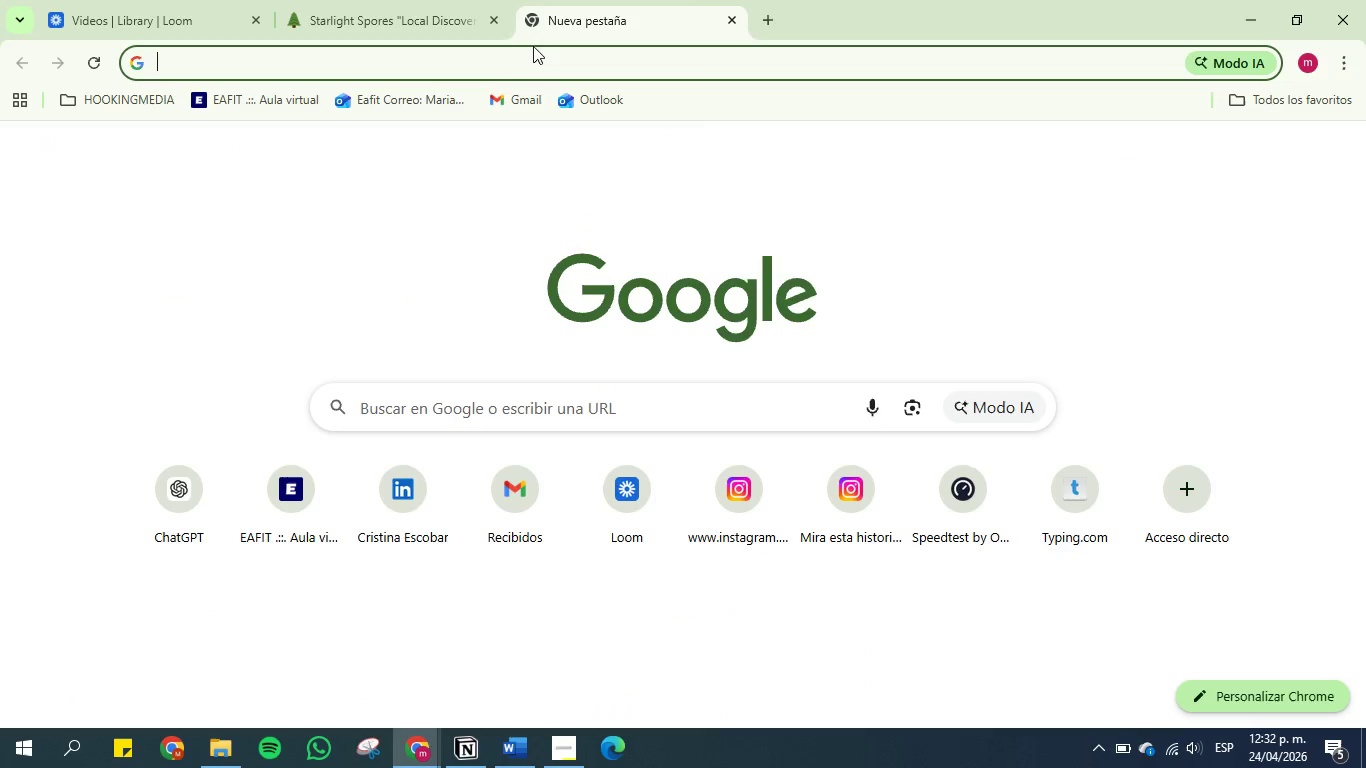 
left_click([531, 52])
 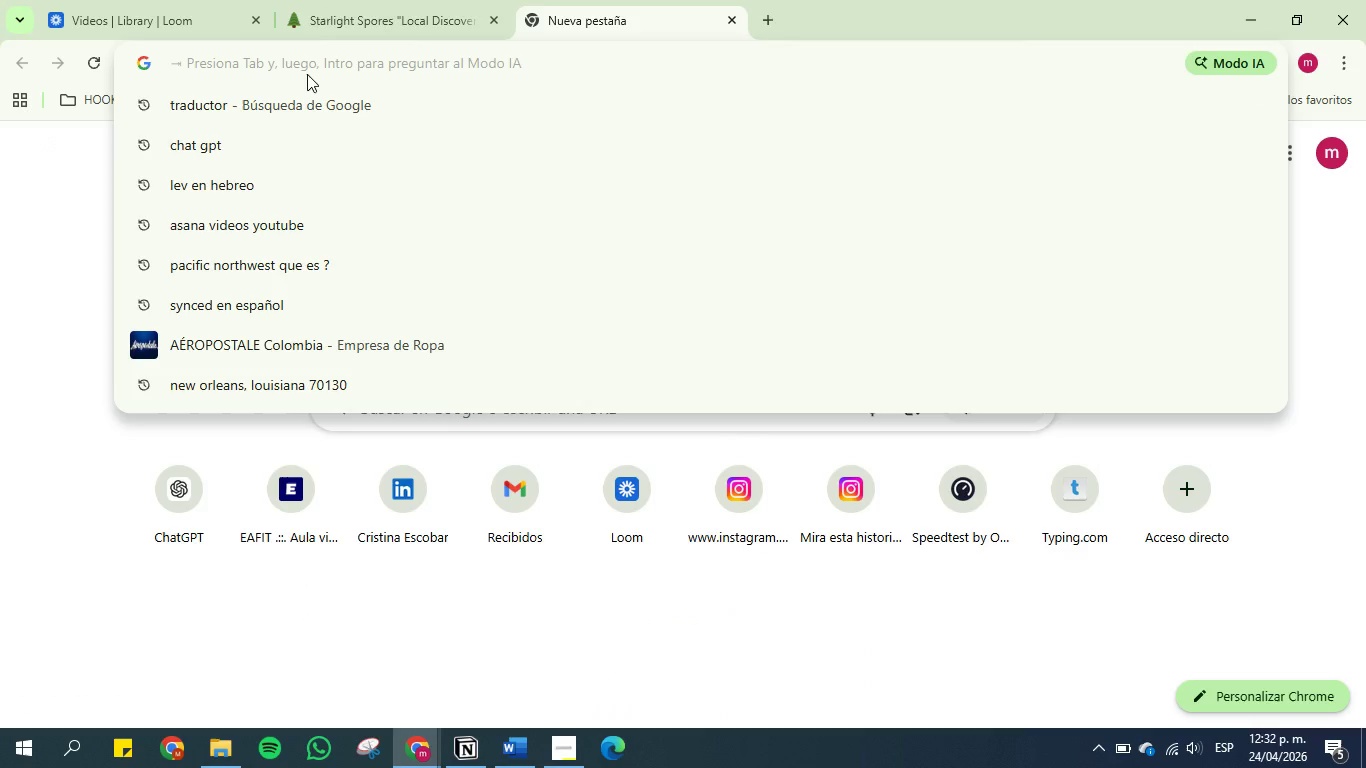 
type(goo)
 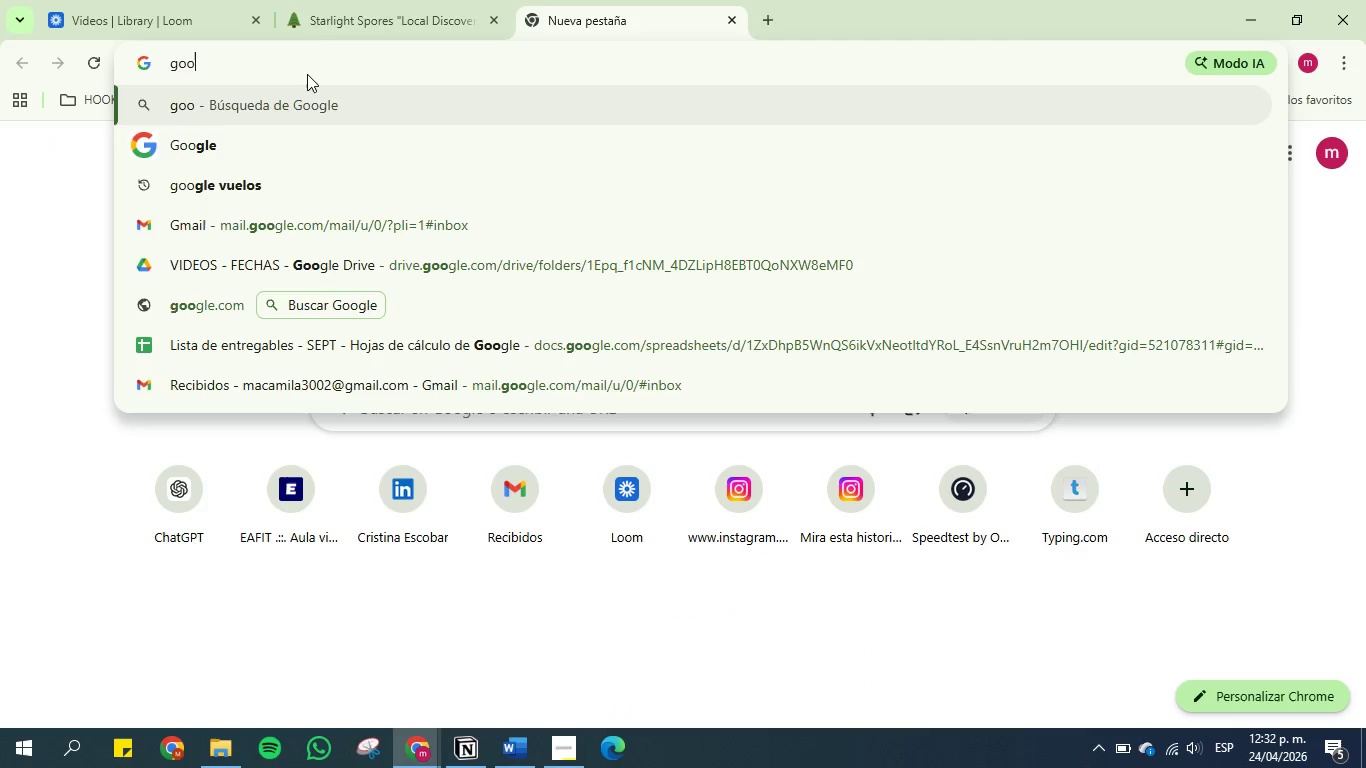 
key(ArrowDown)
 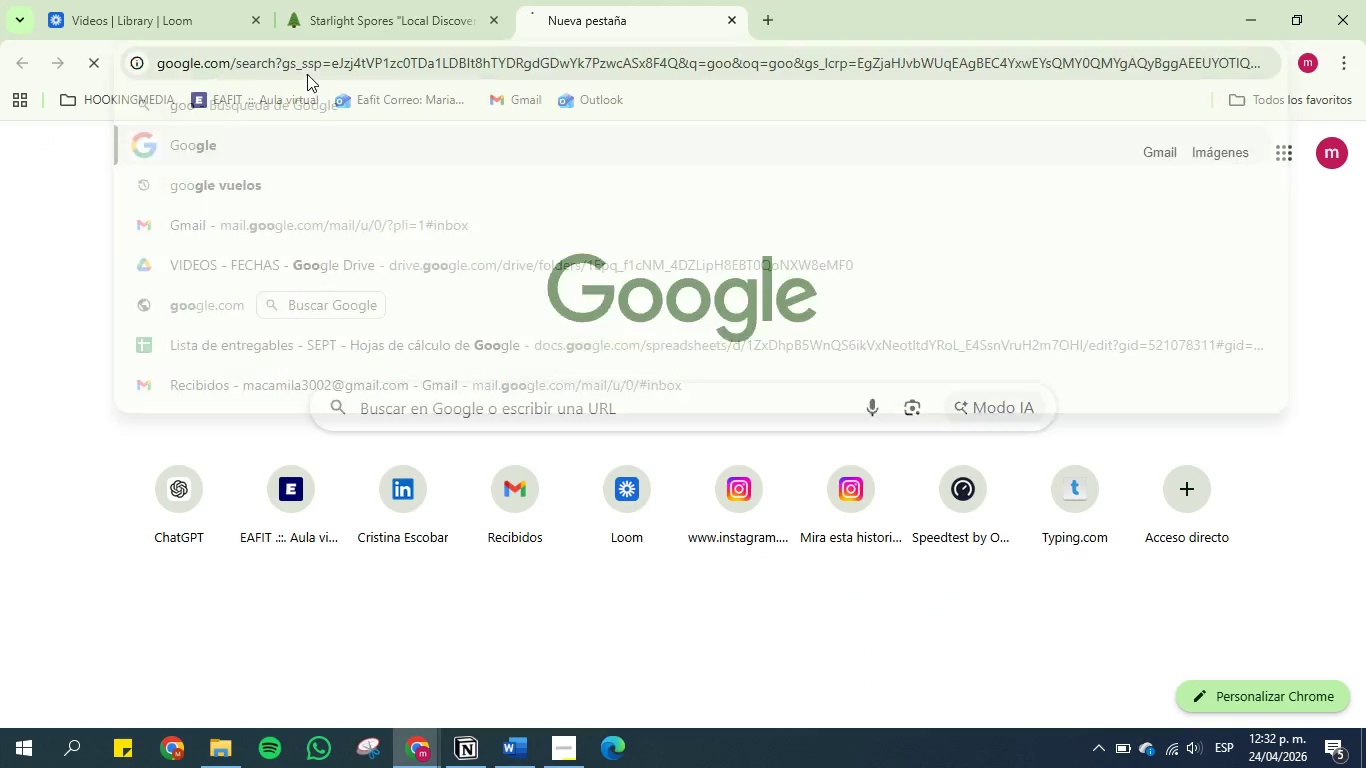 
key(Enter)
 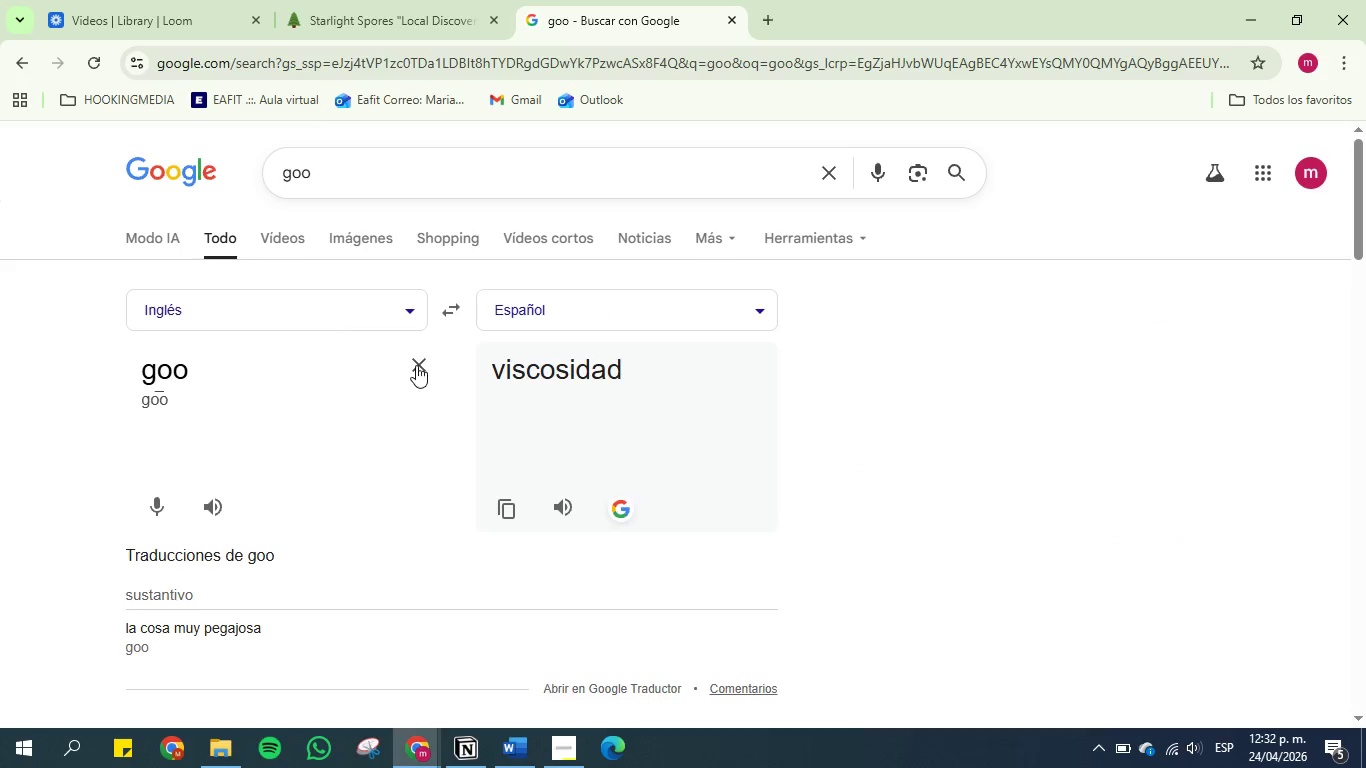 
left_click([278, 374])
 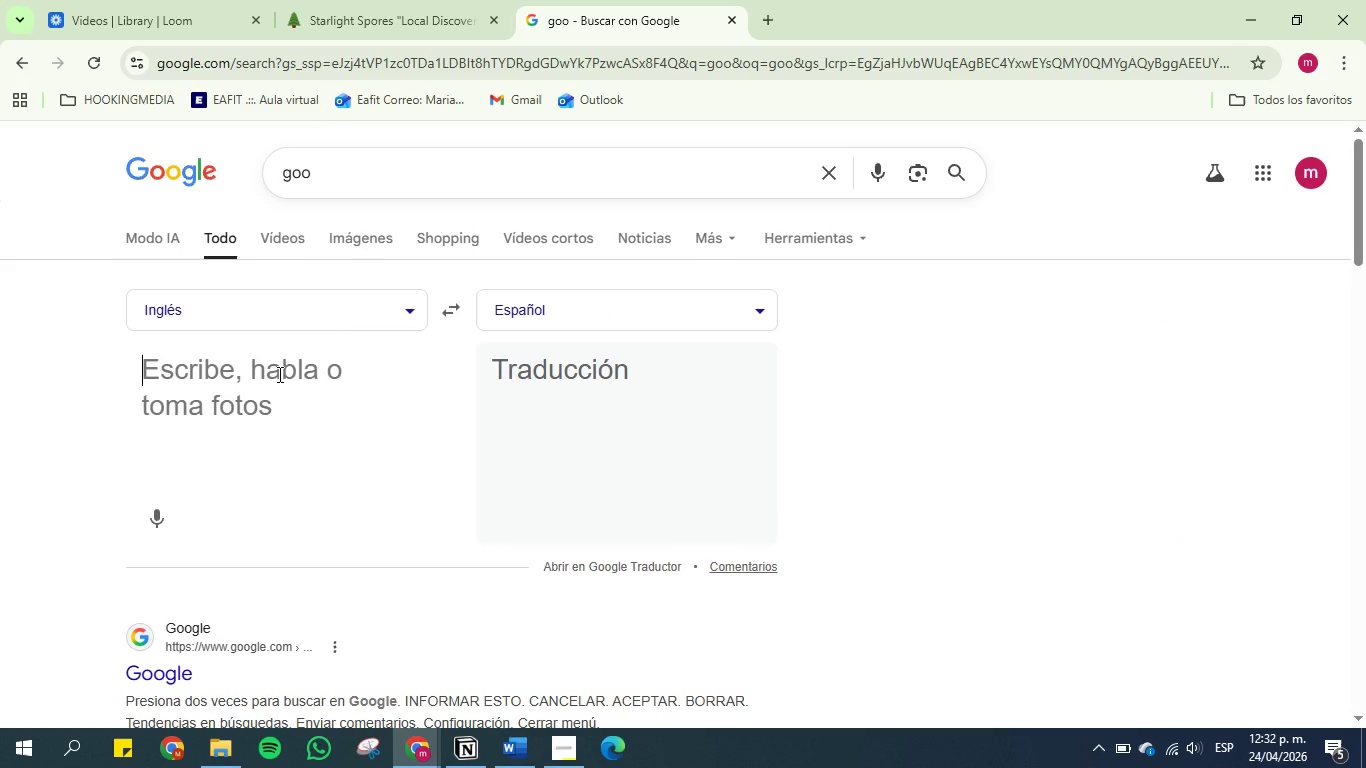 
key(Control+V)
 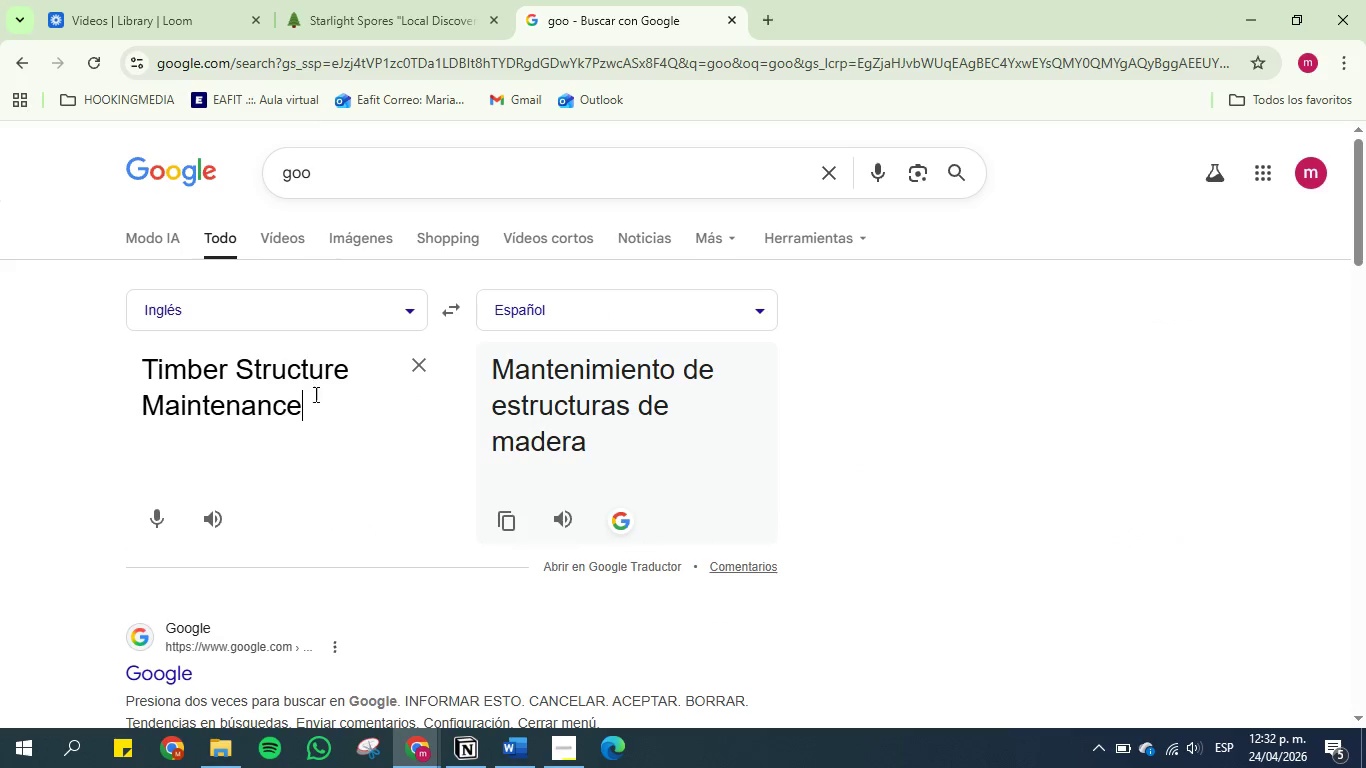 
wait(9.52)
 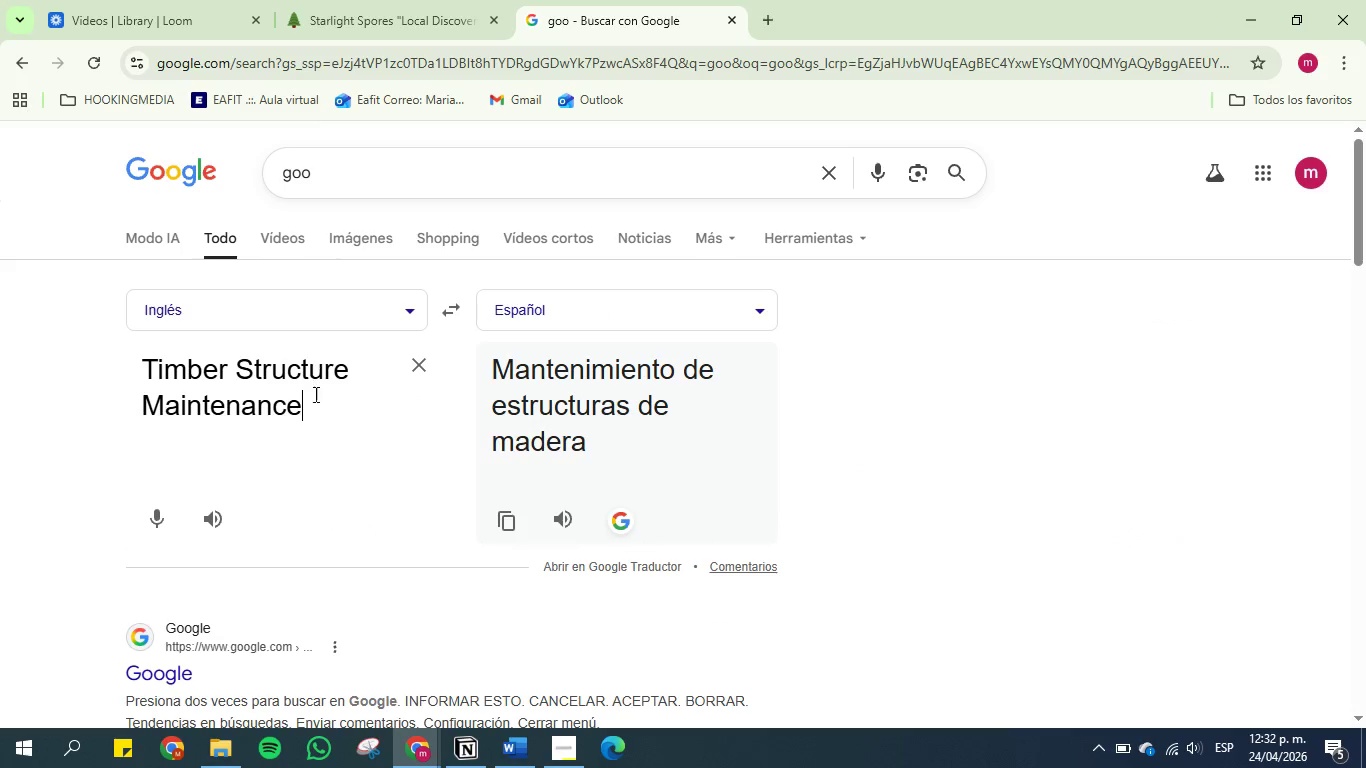 
left_click([506, 754])
 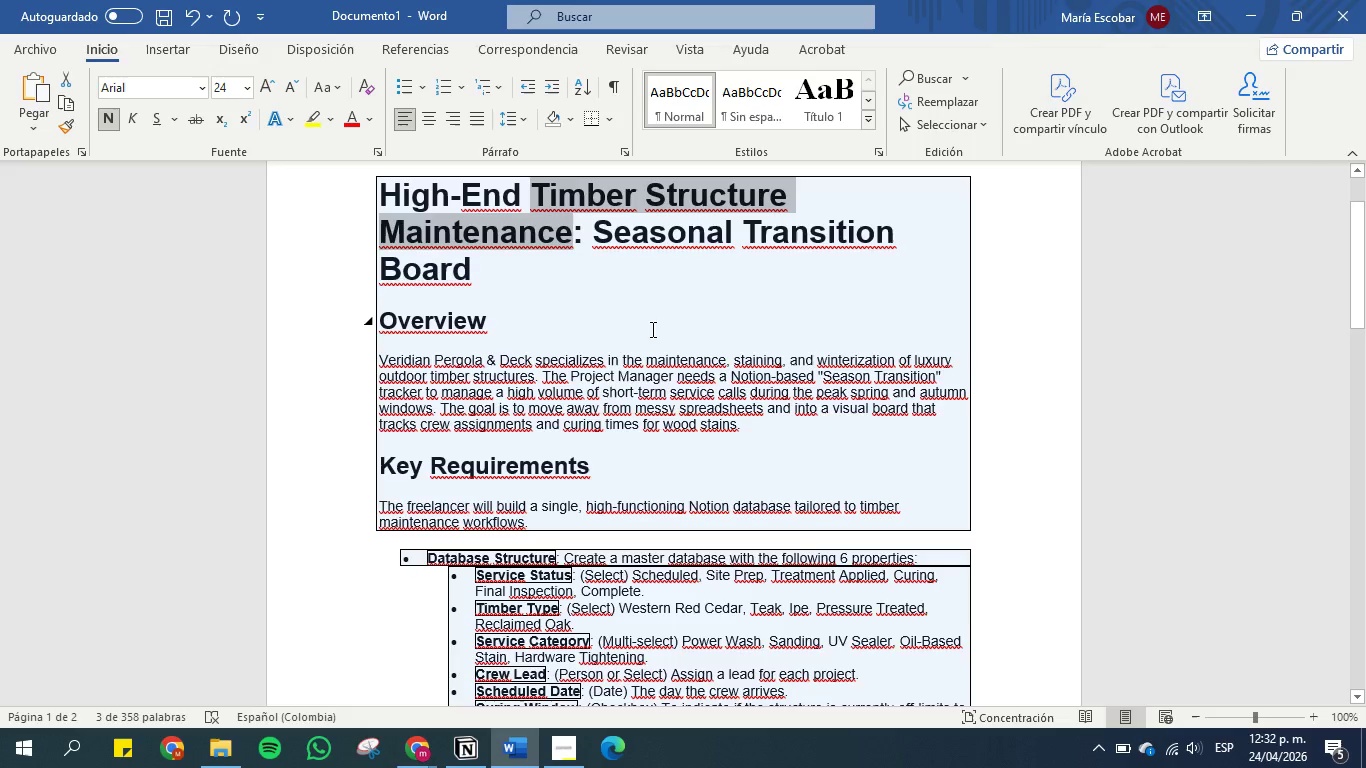 
left_click([700, 220])
 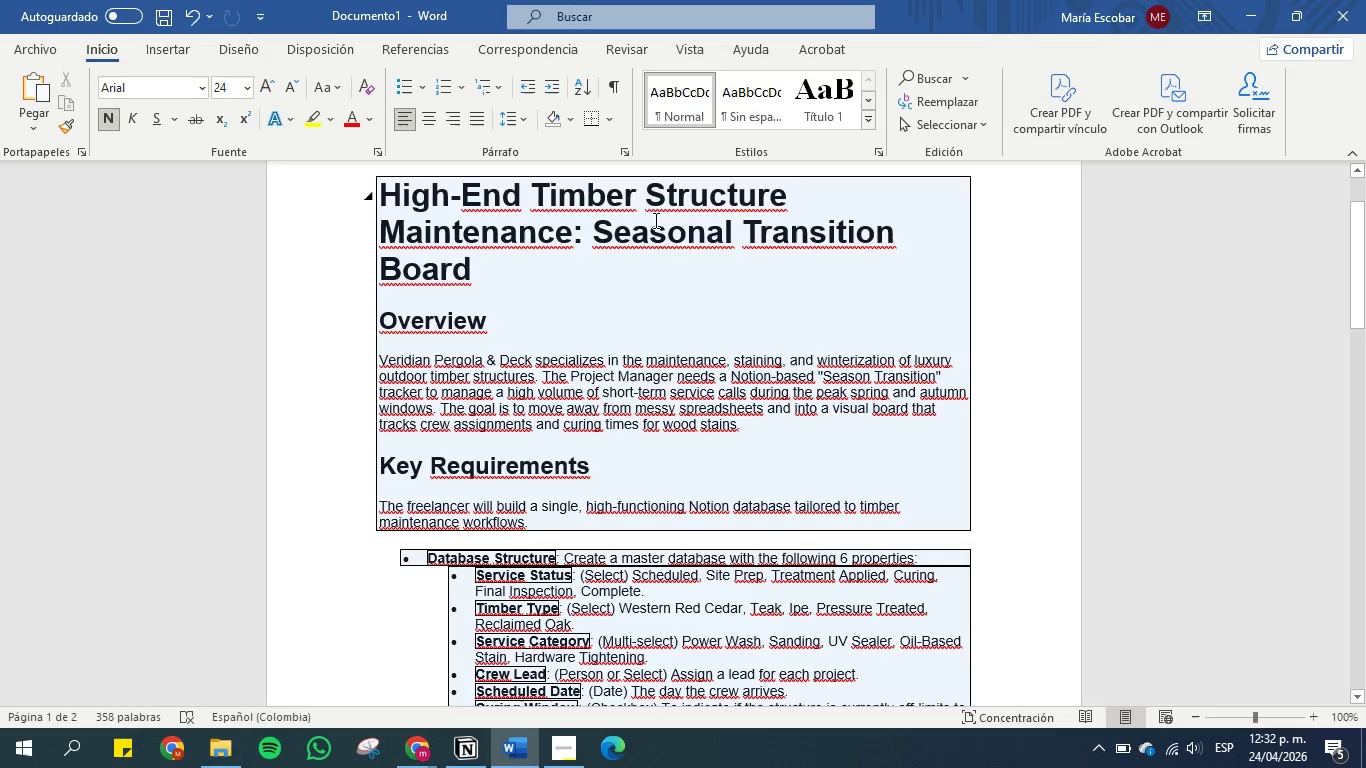 
scroll: coordinate [654, 220], scroll_direction: down, amount: 1.0
 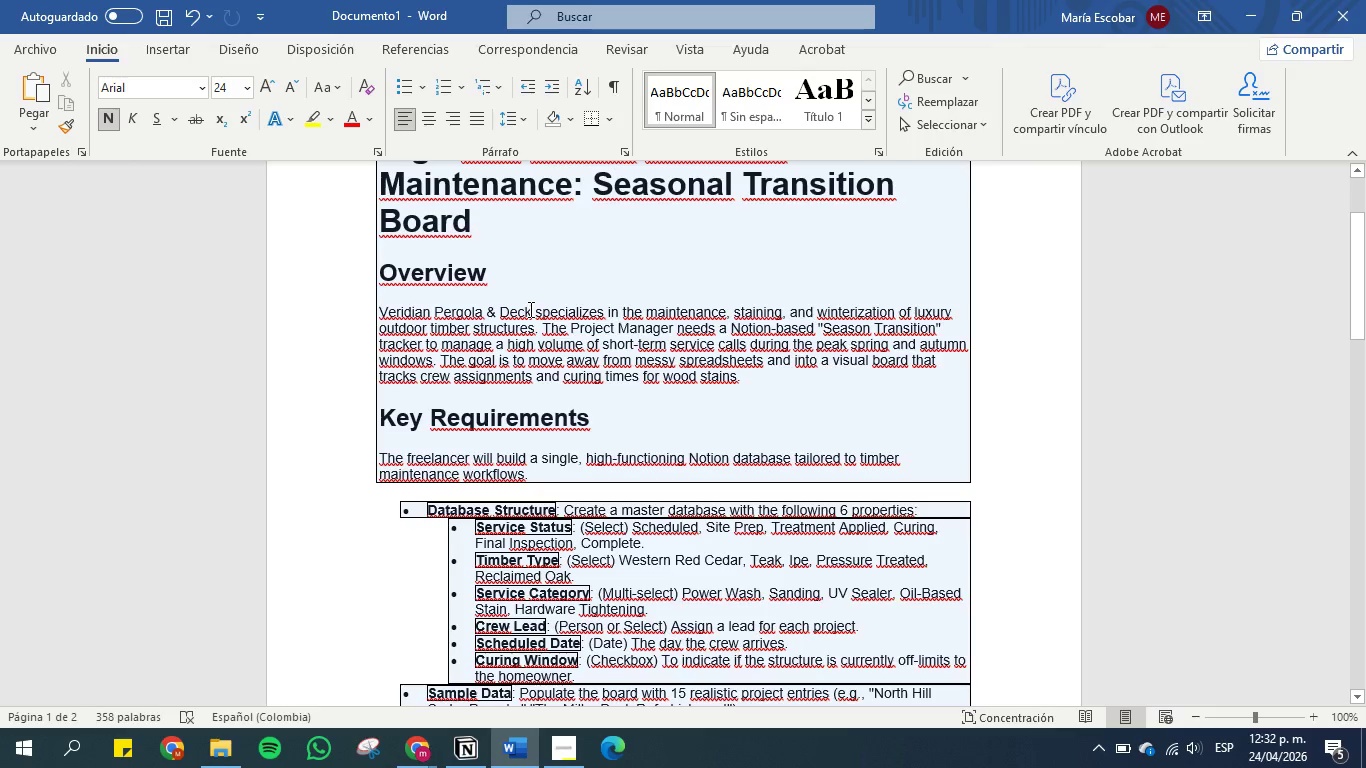 
wait(6.09)
 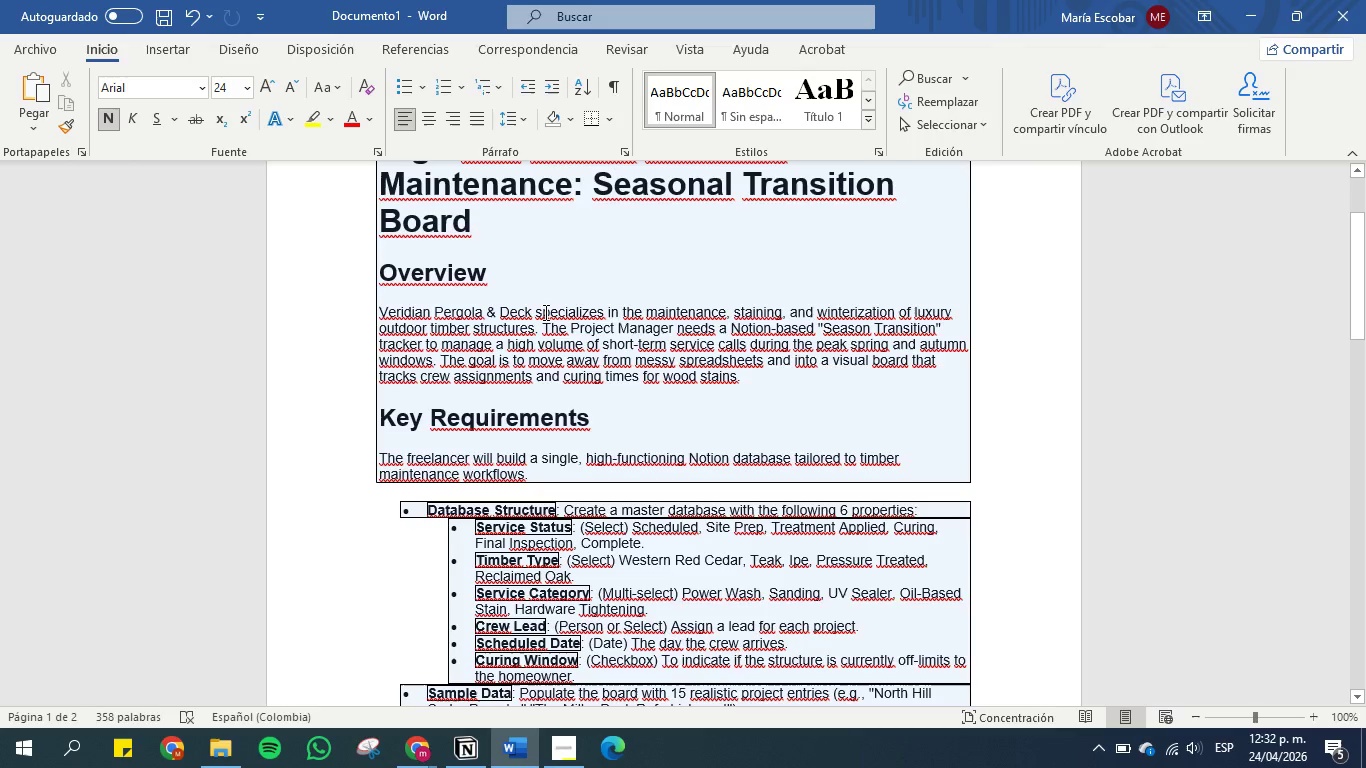 
left_click([694, 305])
 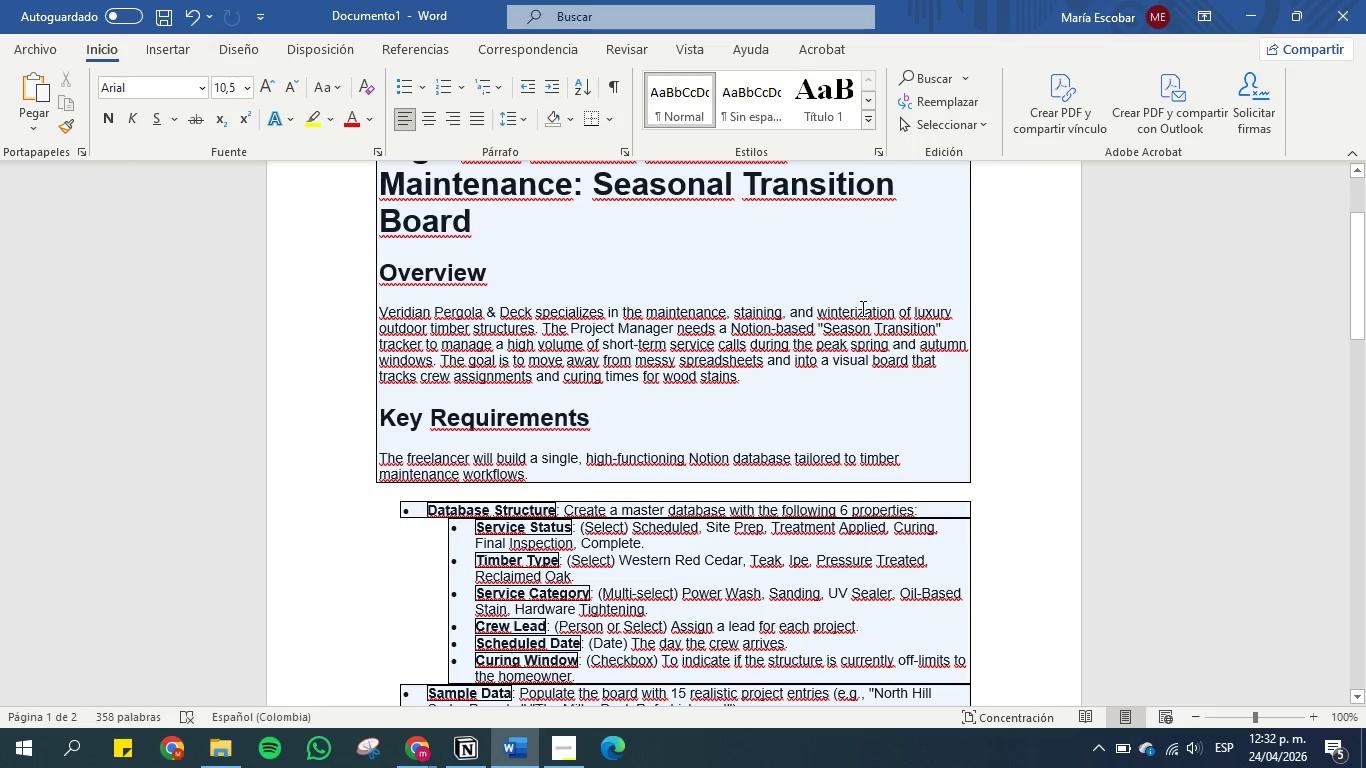 
left_click([861, 308])
 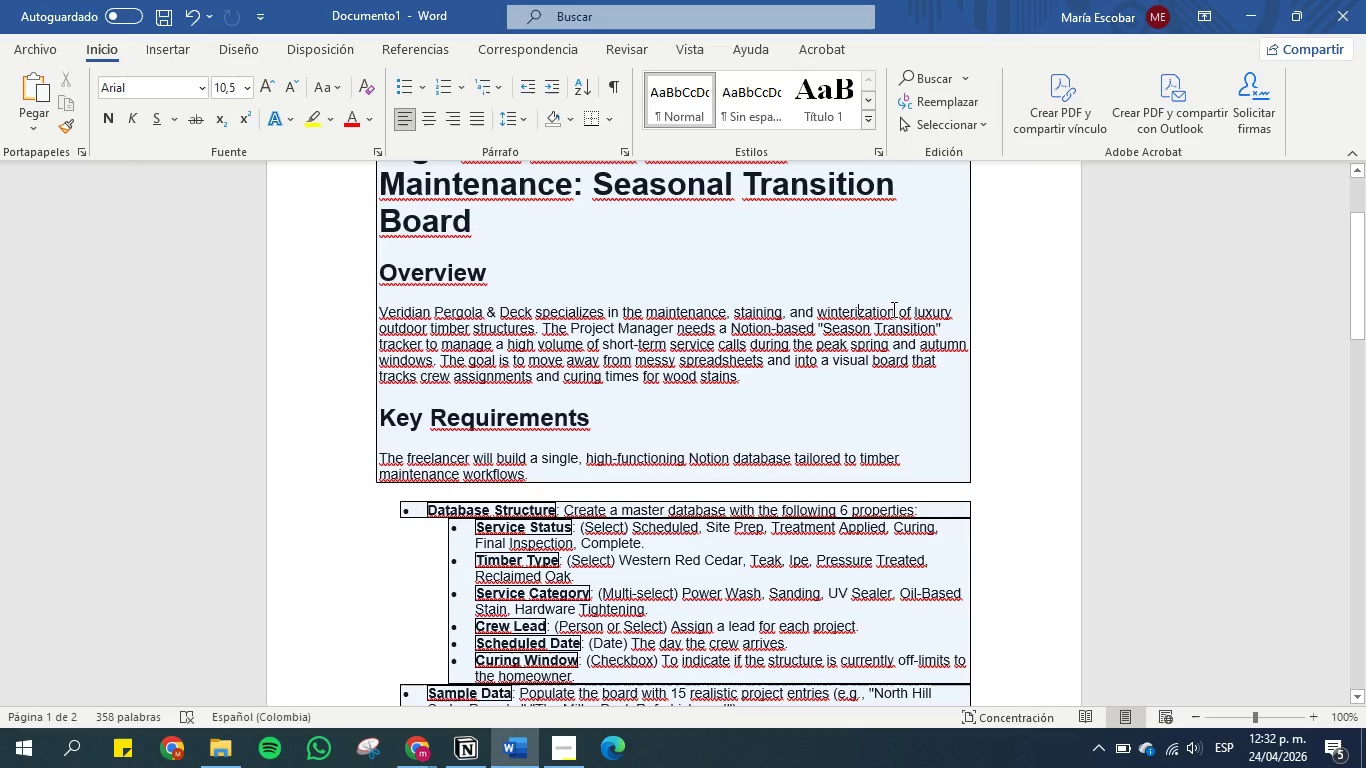 
left_click([892, 309])
 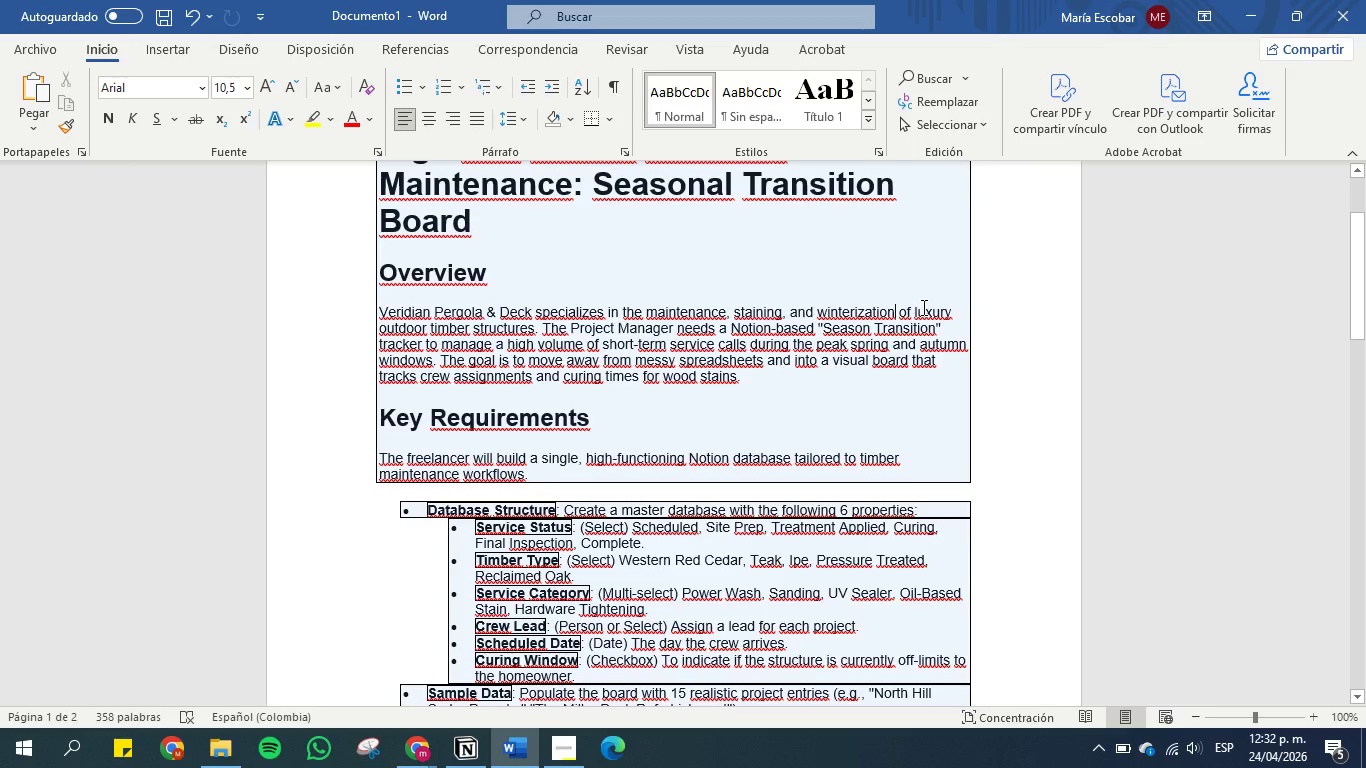 
left_click([922, 307])
 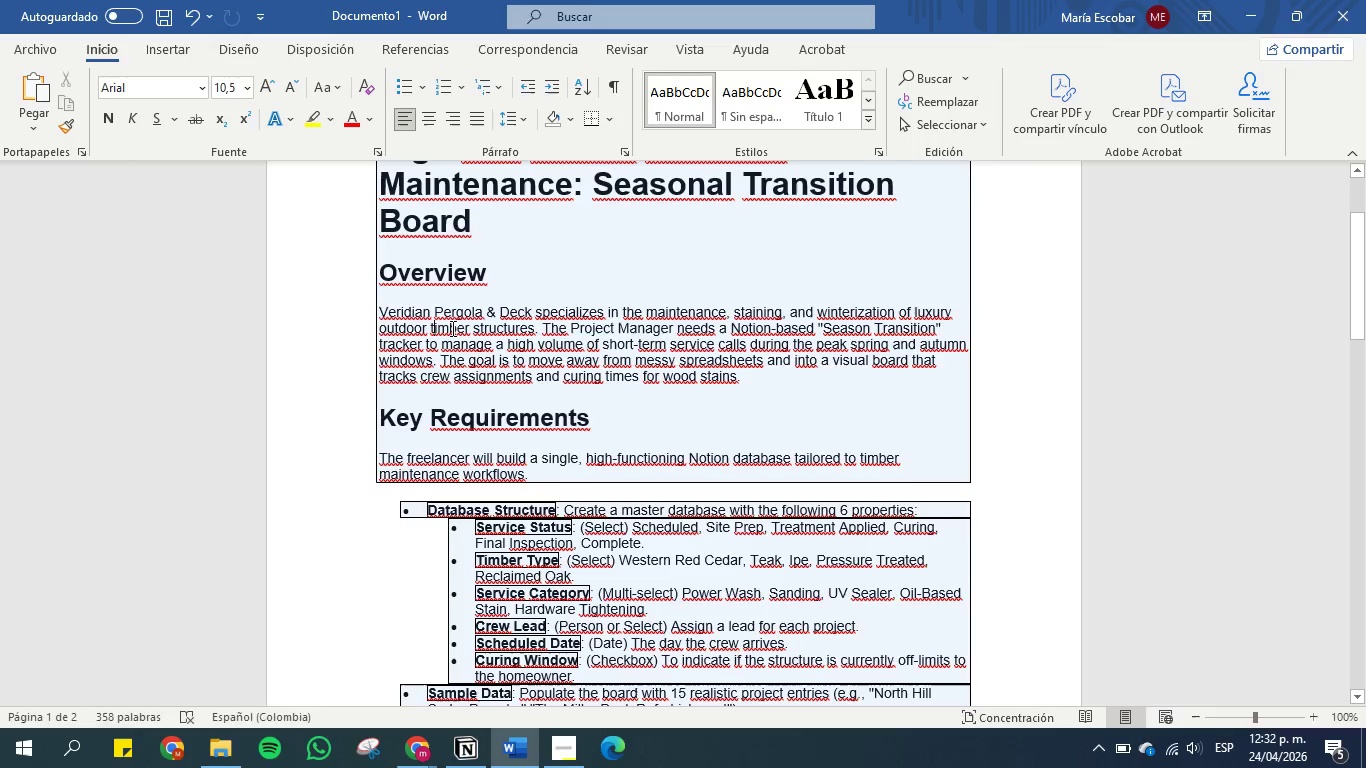 
double_click([499, 331])
 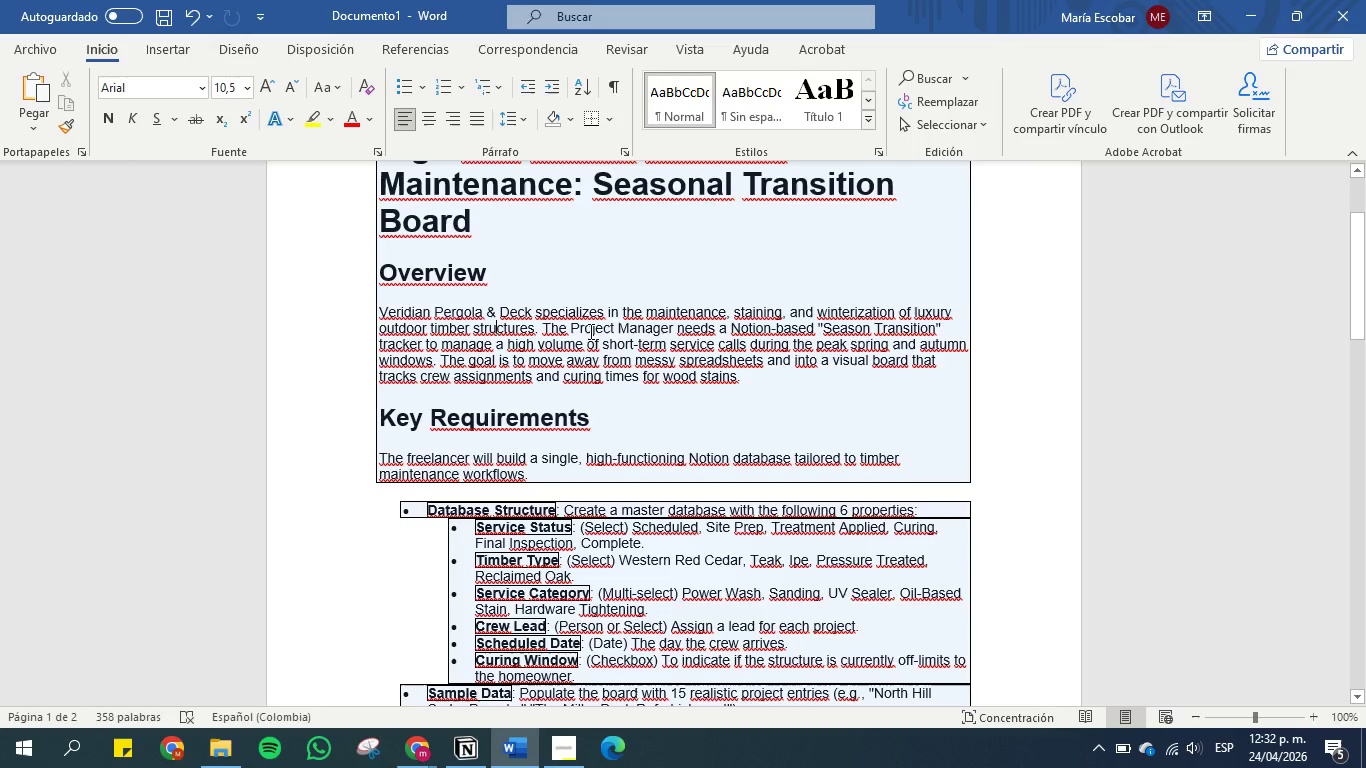 
left_click_drag(start_coordinate=[619, 326], to_coordinate=[624, 325])
 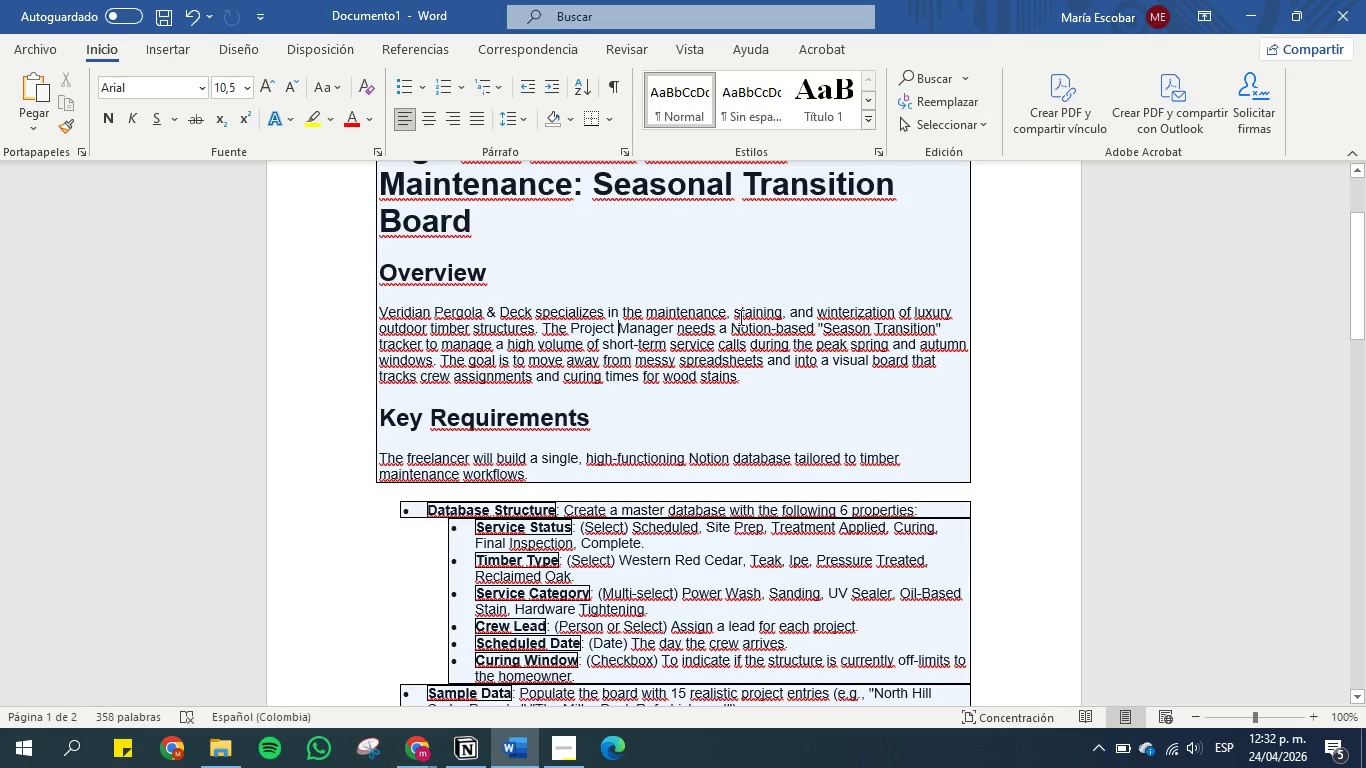 
left_click_drag(start_coordinate=[738, 317], to_coordinate=[745, 317])
 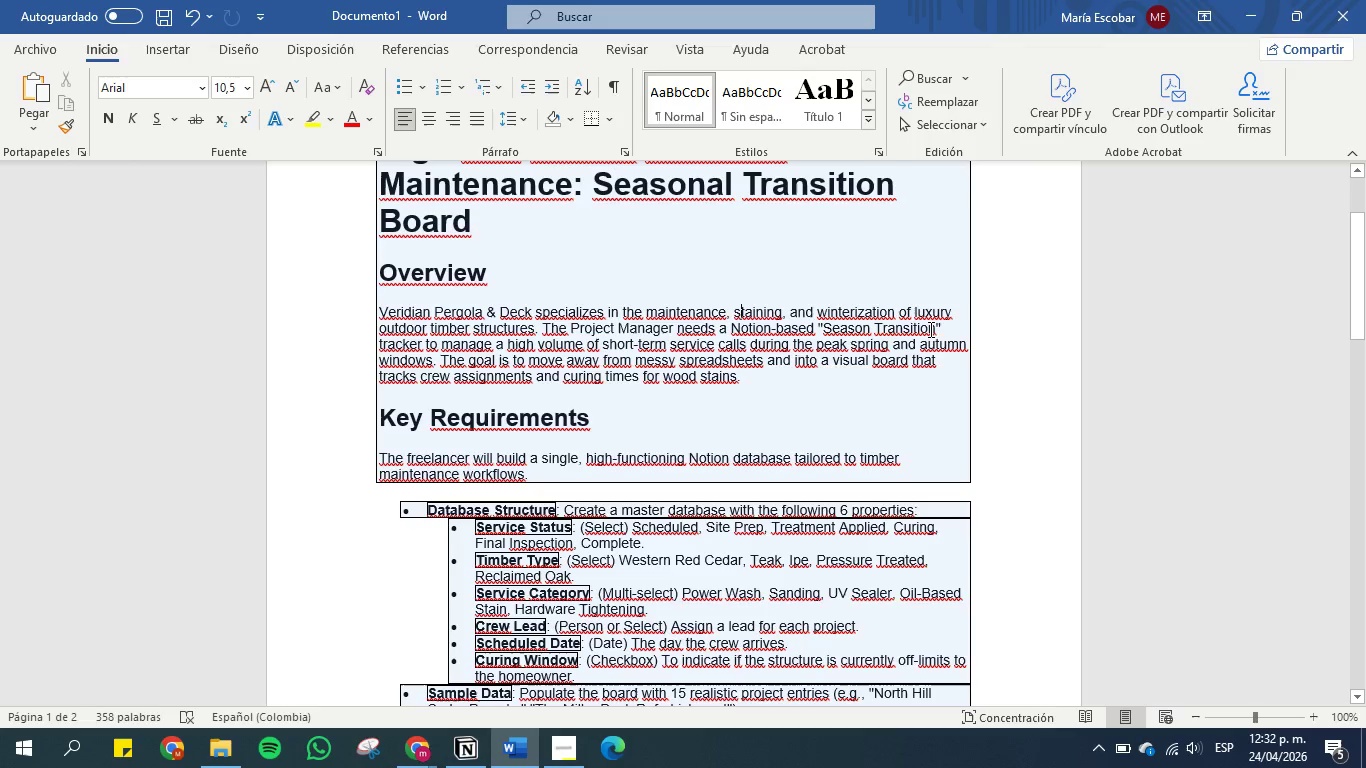 
left_click_drag(start_coordinate=[933, 329], to_coordinate=[841, 329])
 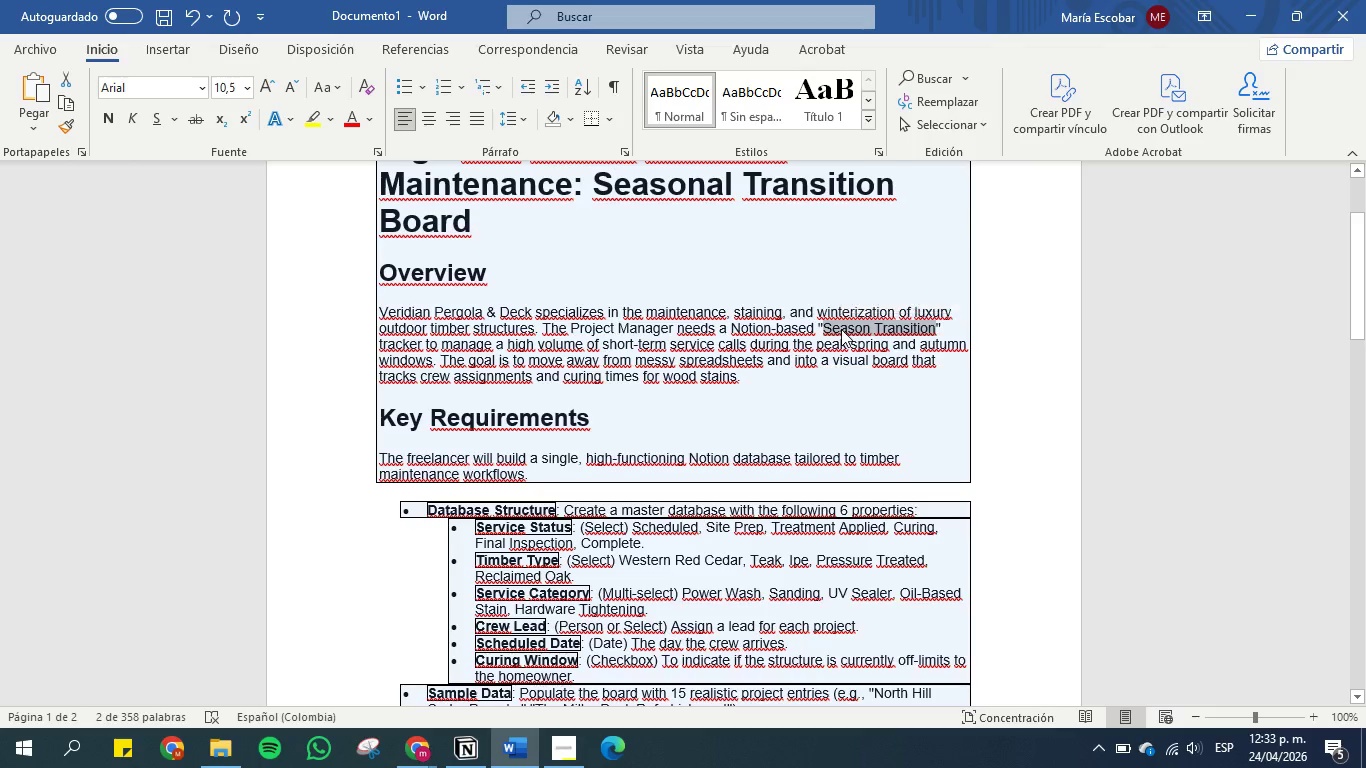 
key(Control+C)
 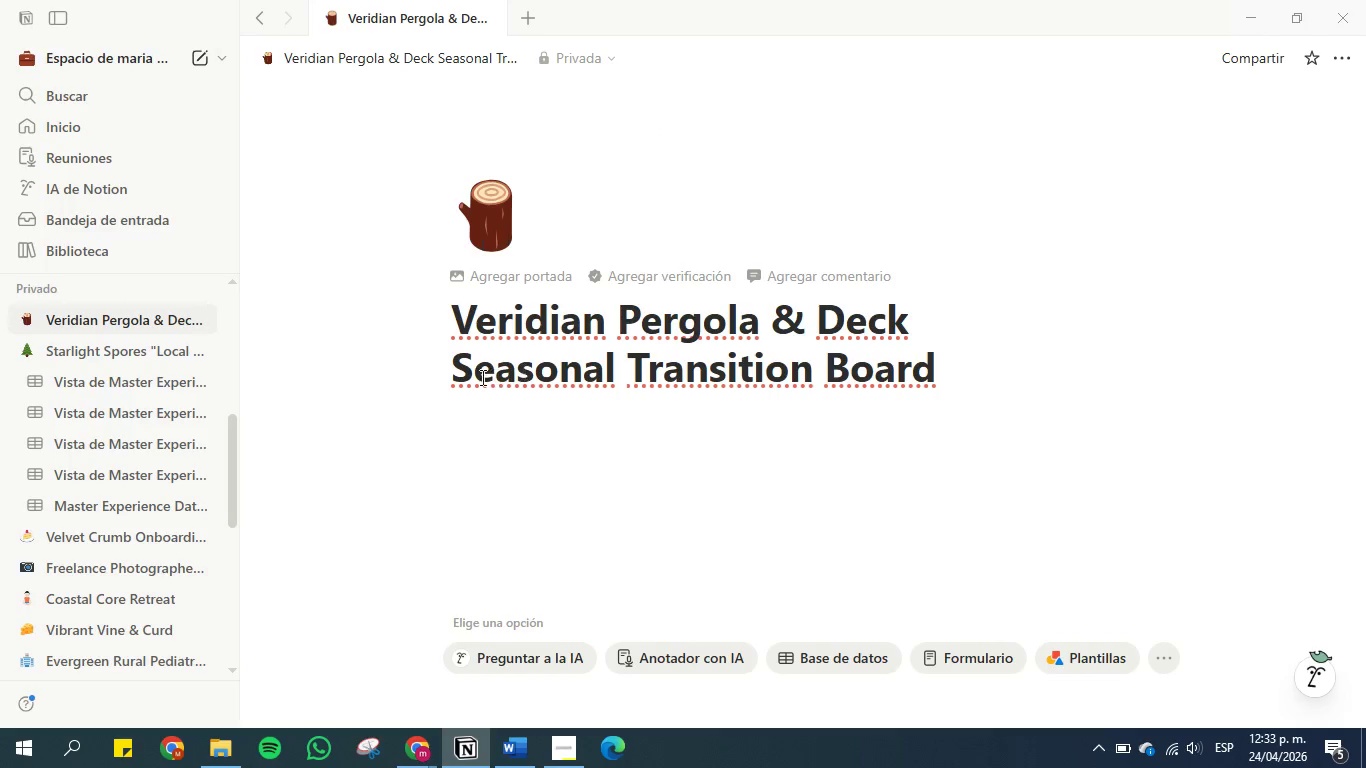 
left_click_drag(start_coordinate=[465, 374], to_coordinate=[942, 367])
 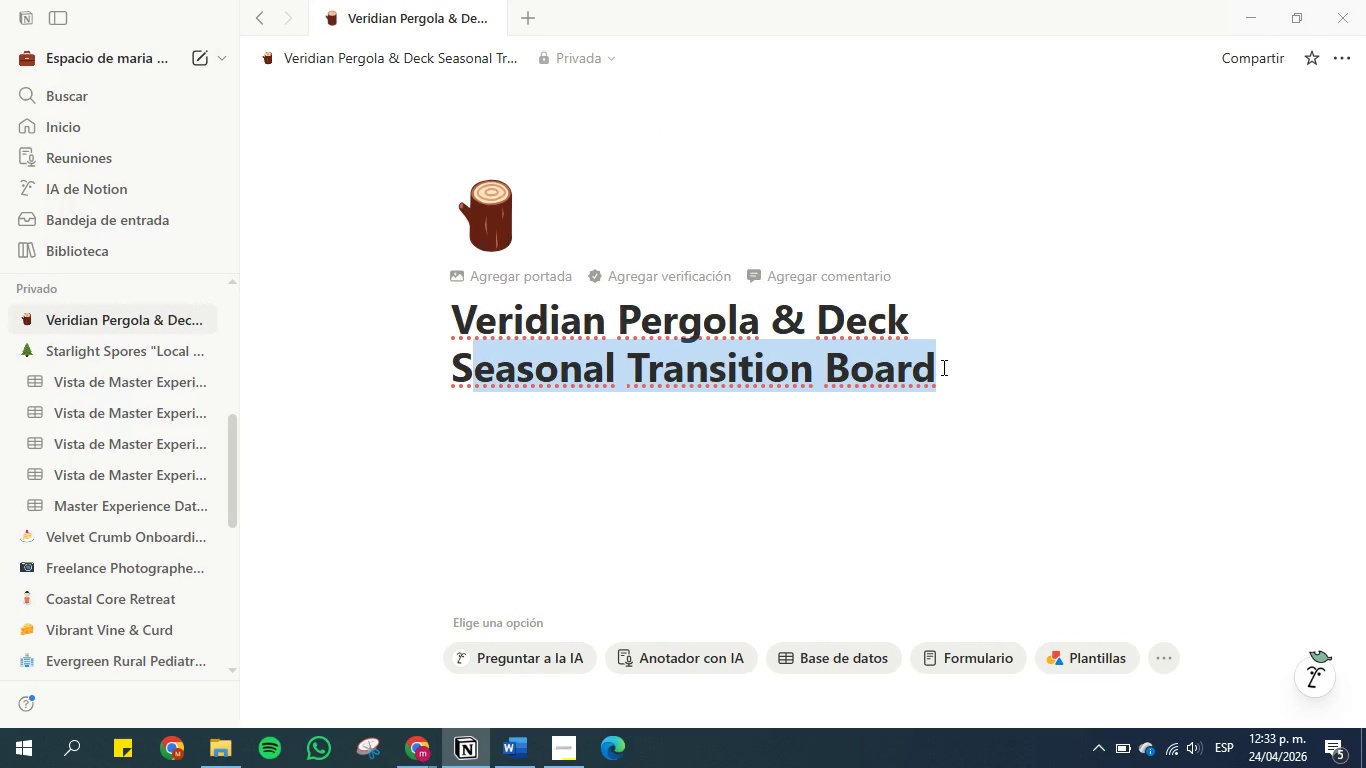 
key(Control+V)
 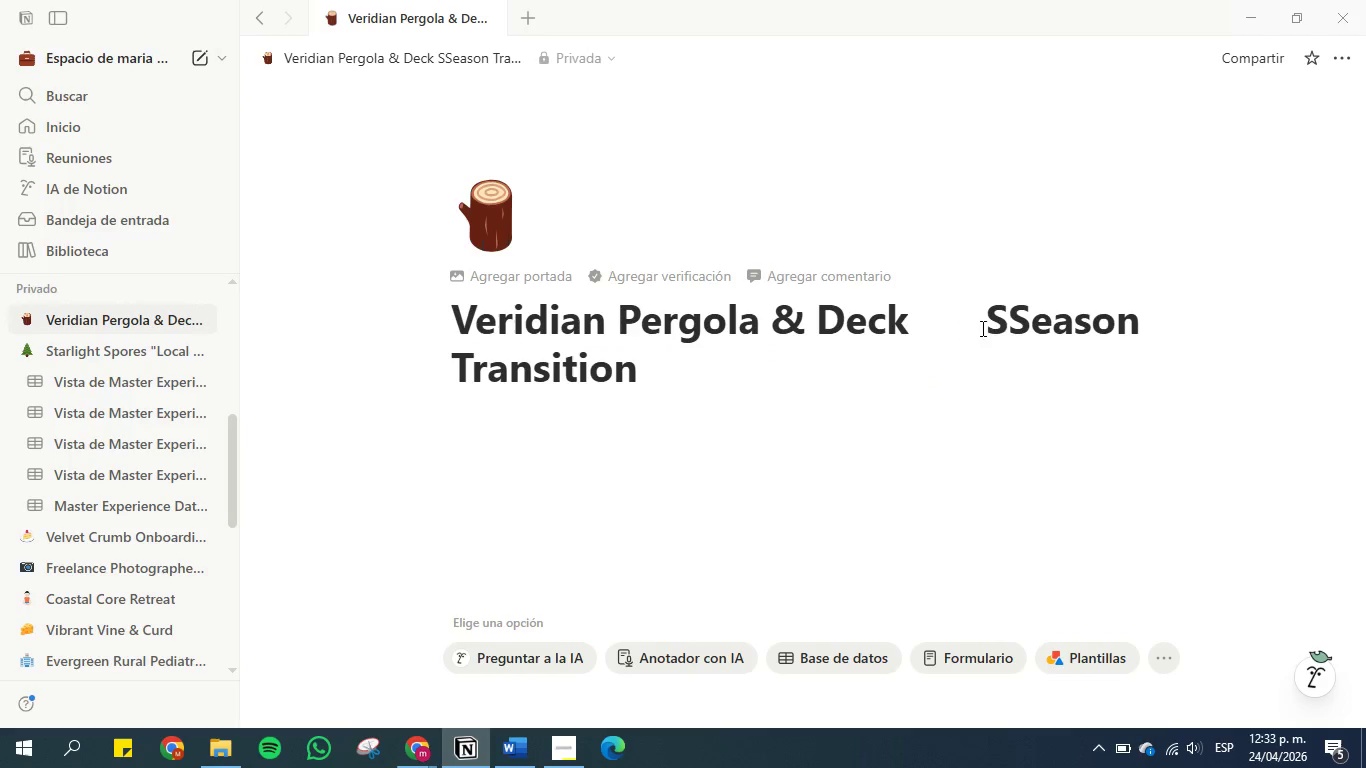 
left_click([1001, 326])
 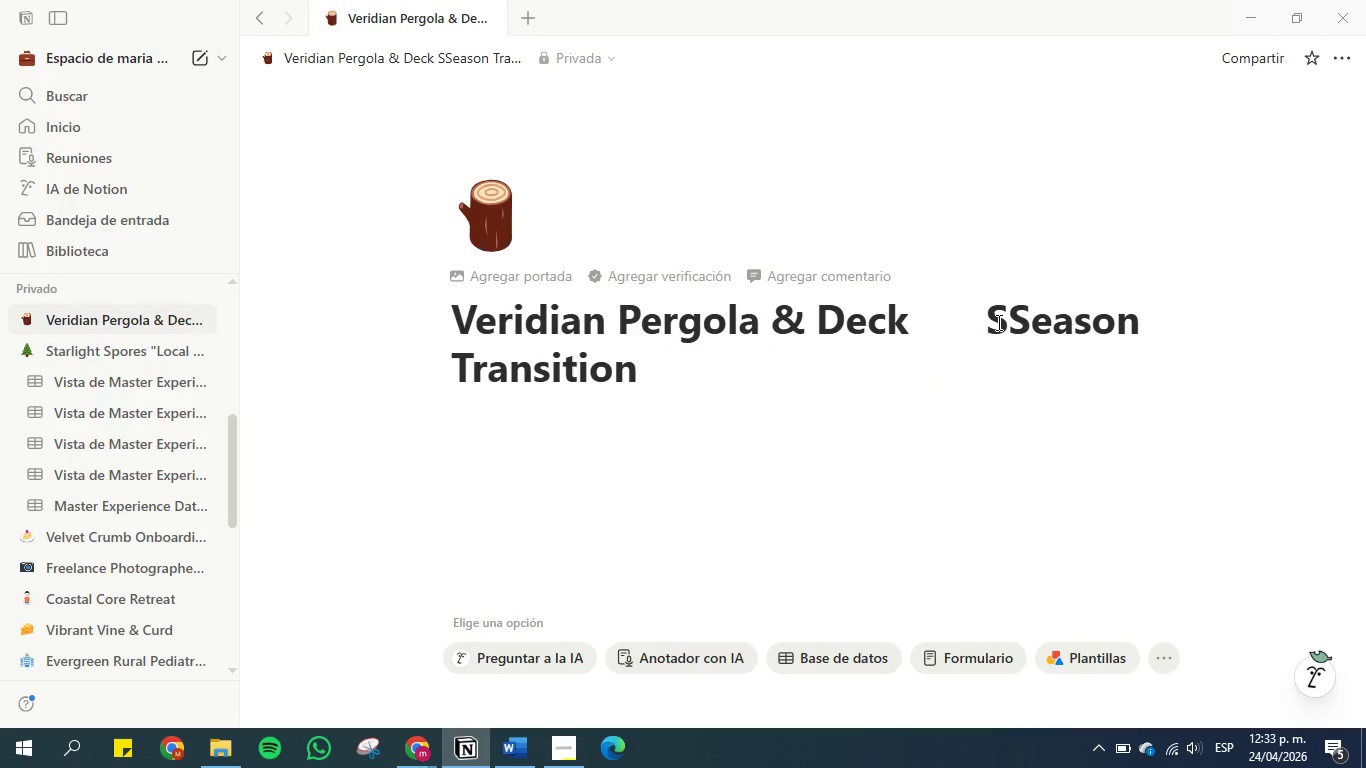 
key(Backspace)
 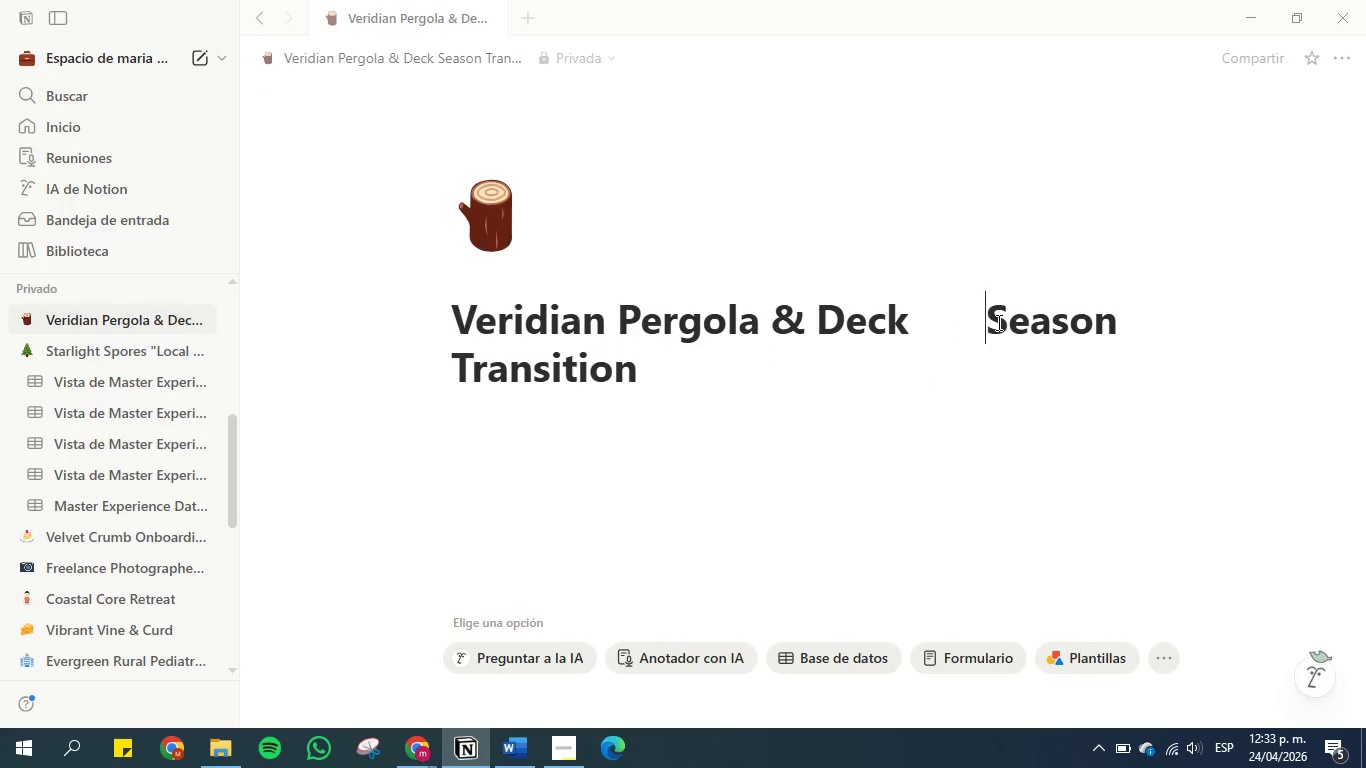 
key(Space)
 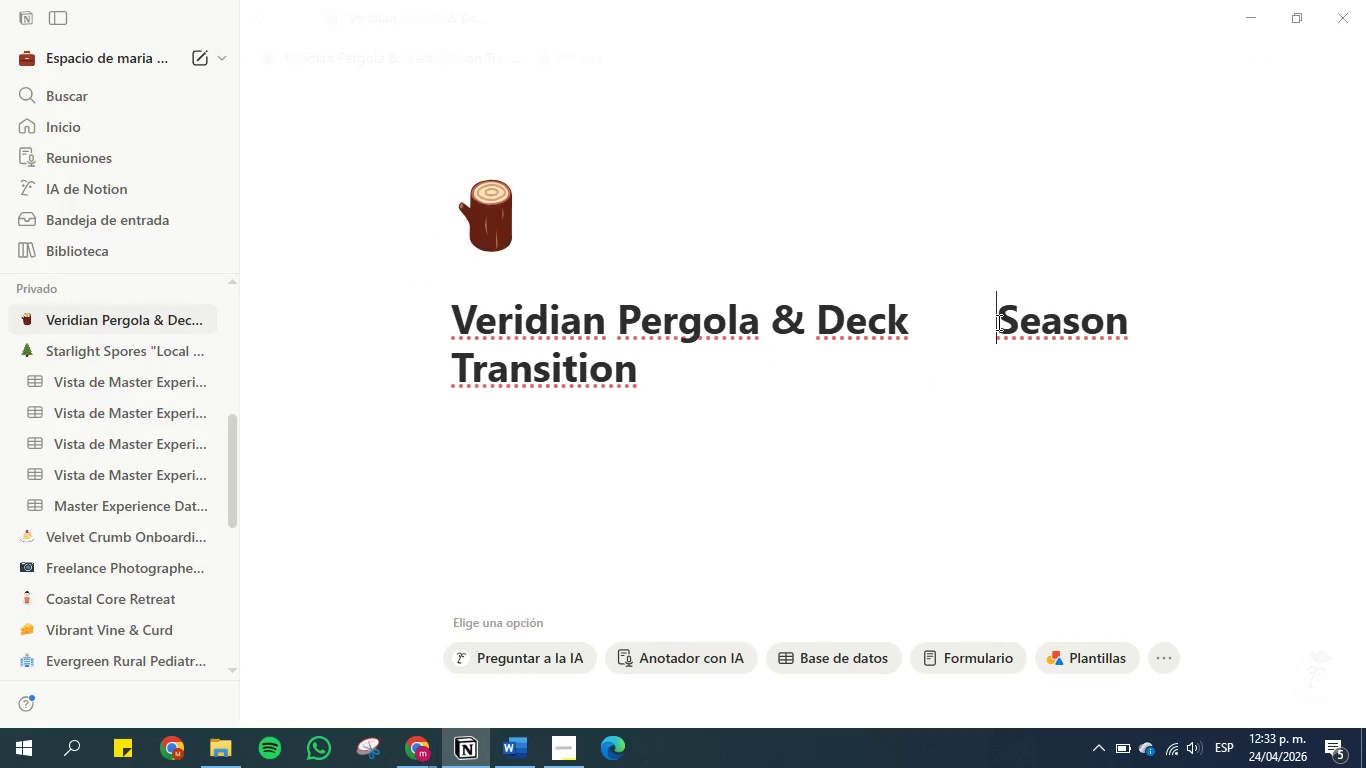 
key(Space)
 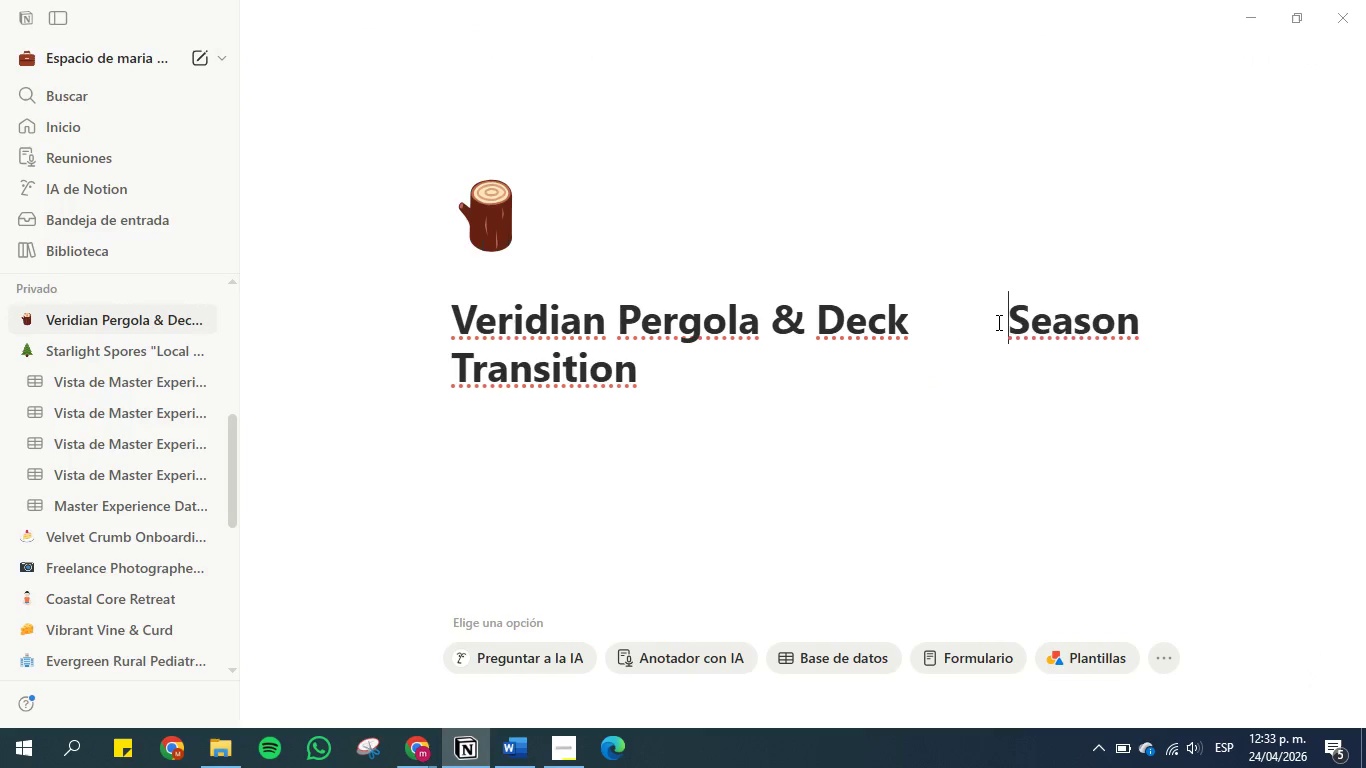 
key(Space)
 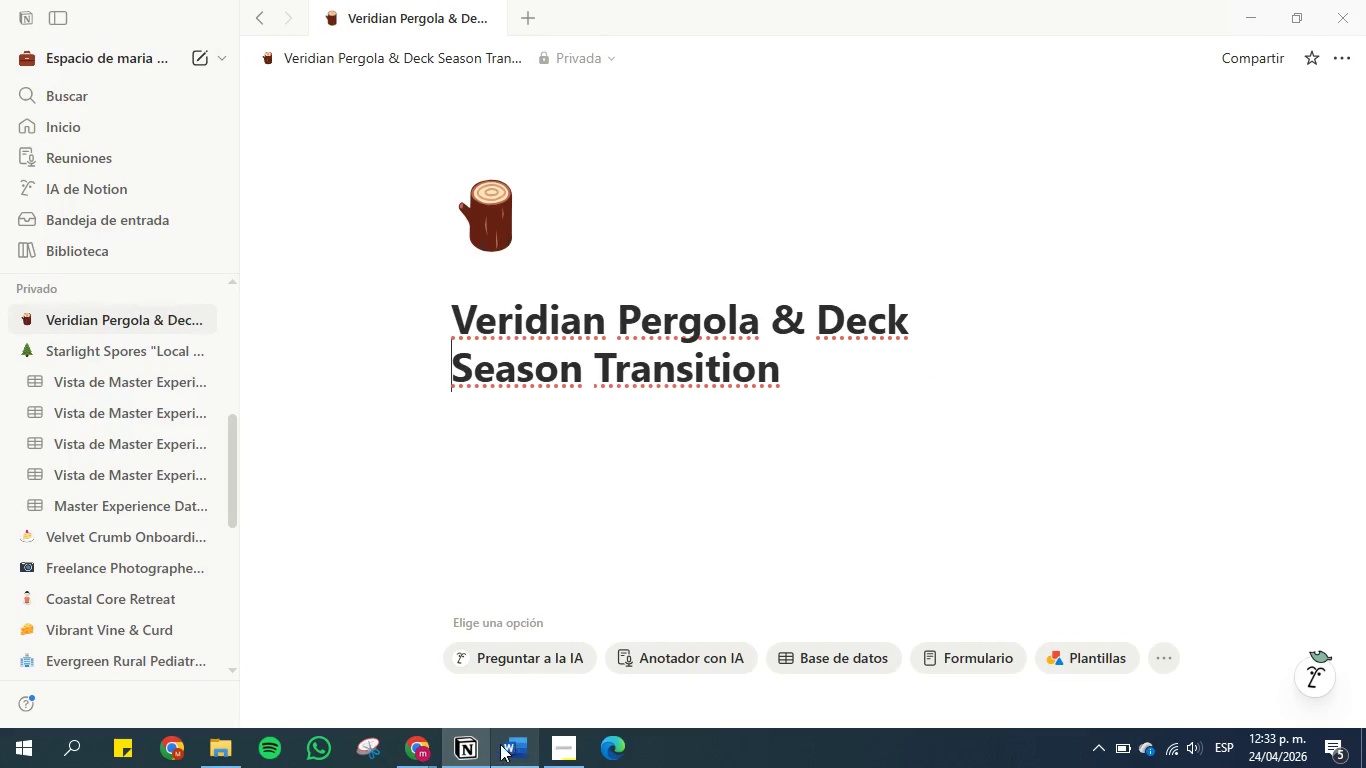 
left_click([414, 748])
 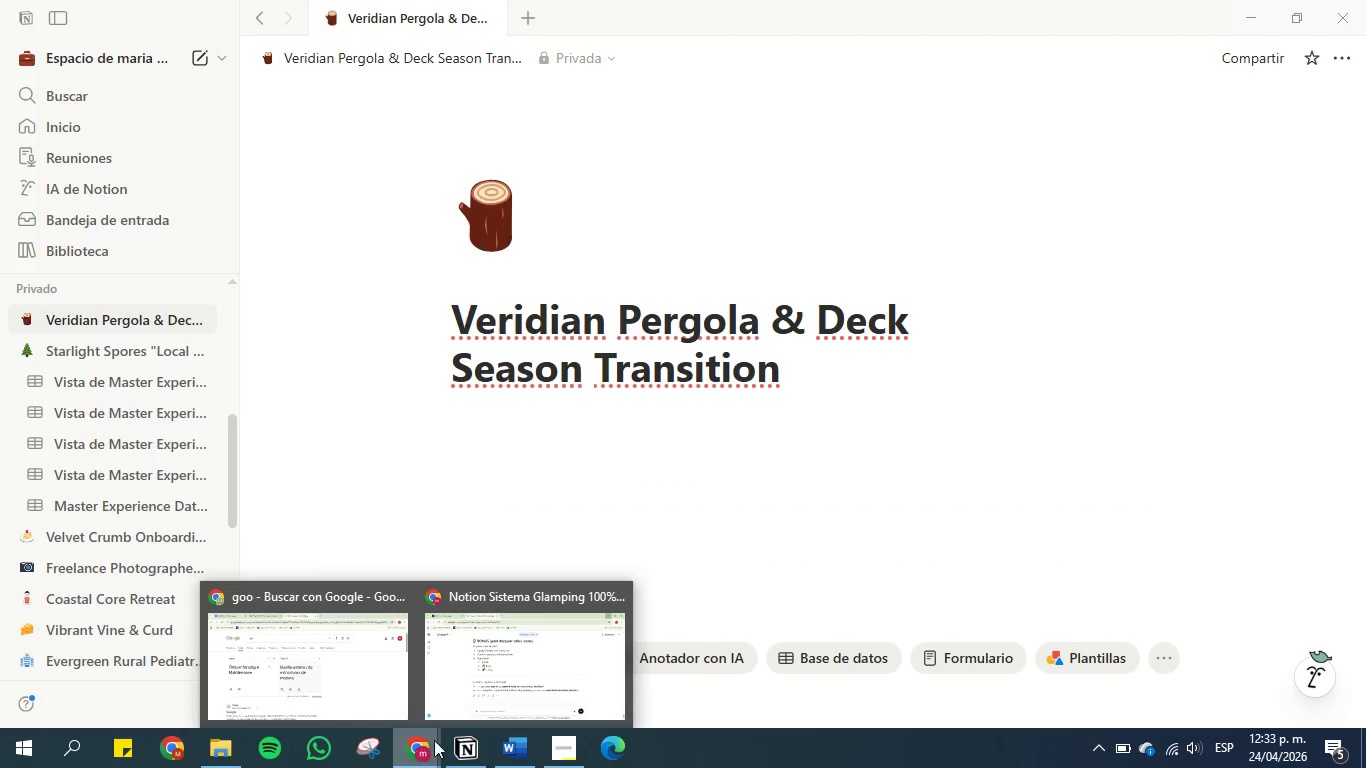 
left_click([529, 758])
 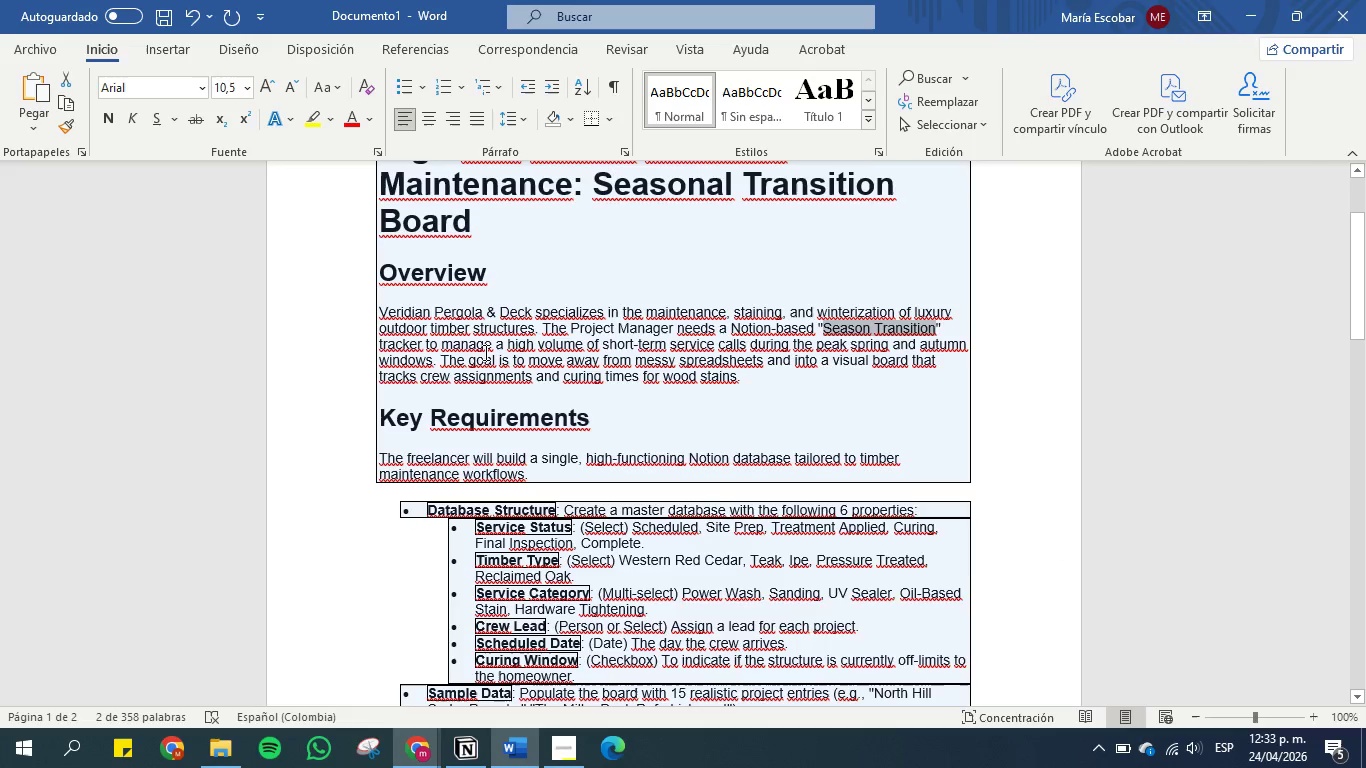 
left_click([414, 341])
 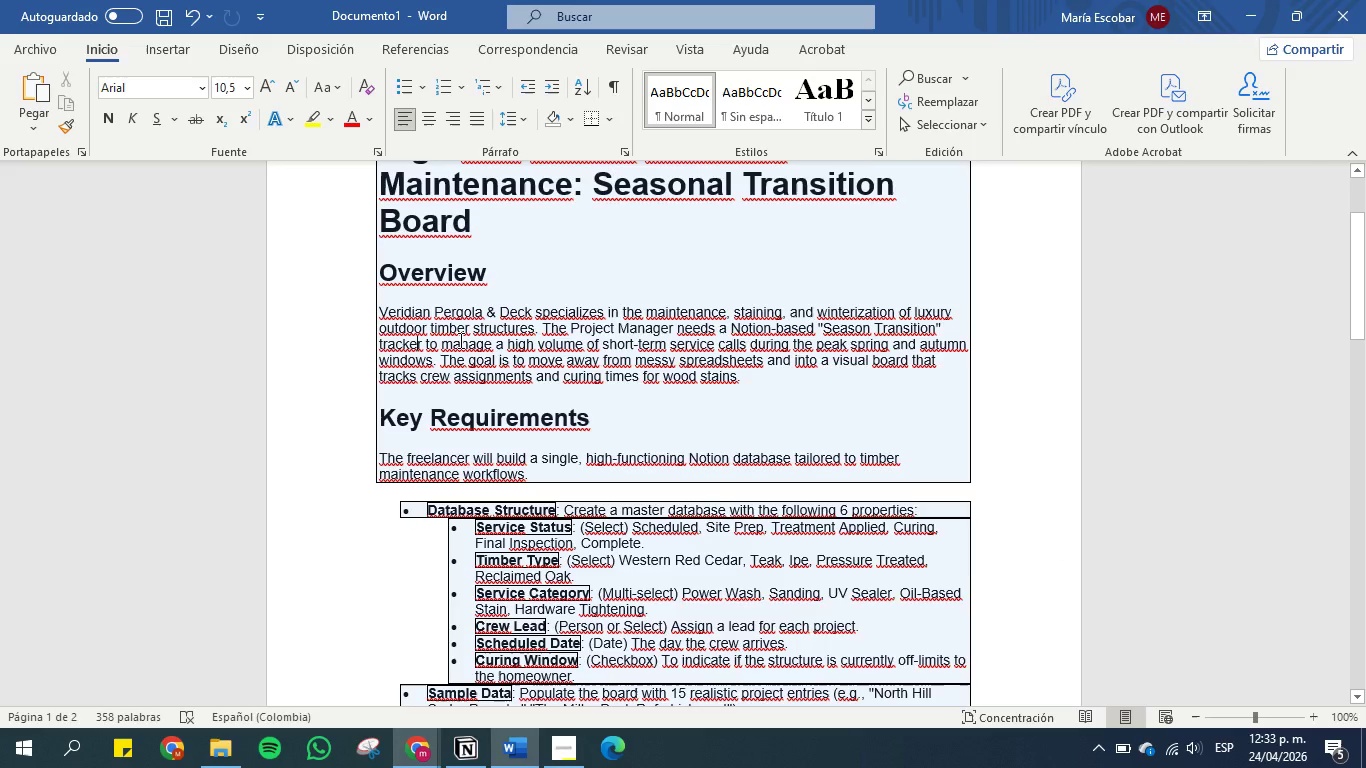 
left_click([459, 340])
 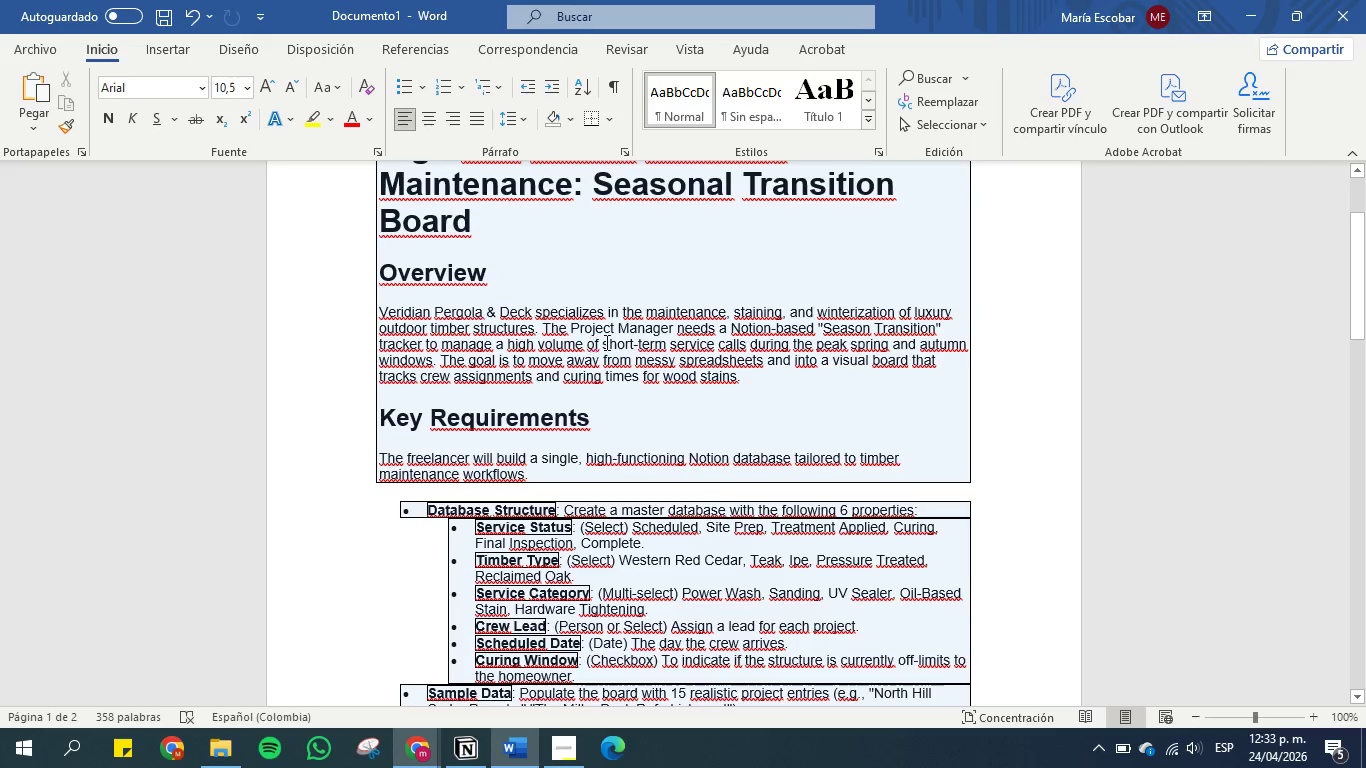 
left_click([609, 342])
 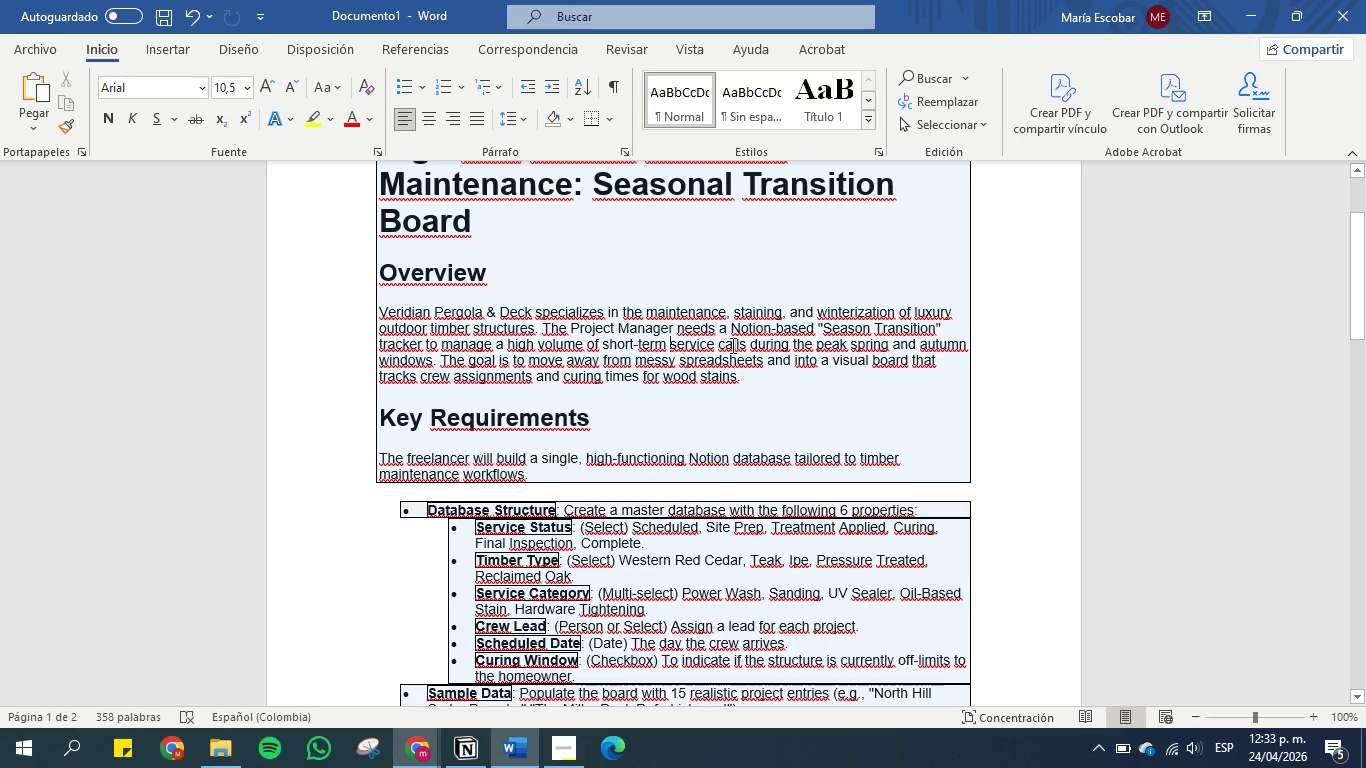 
left_click([731, 345])
 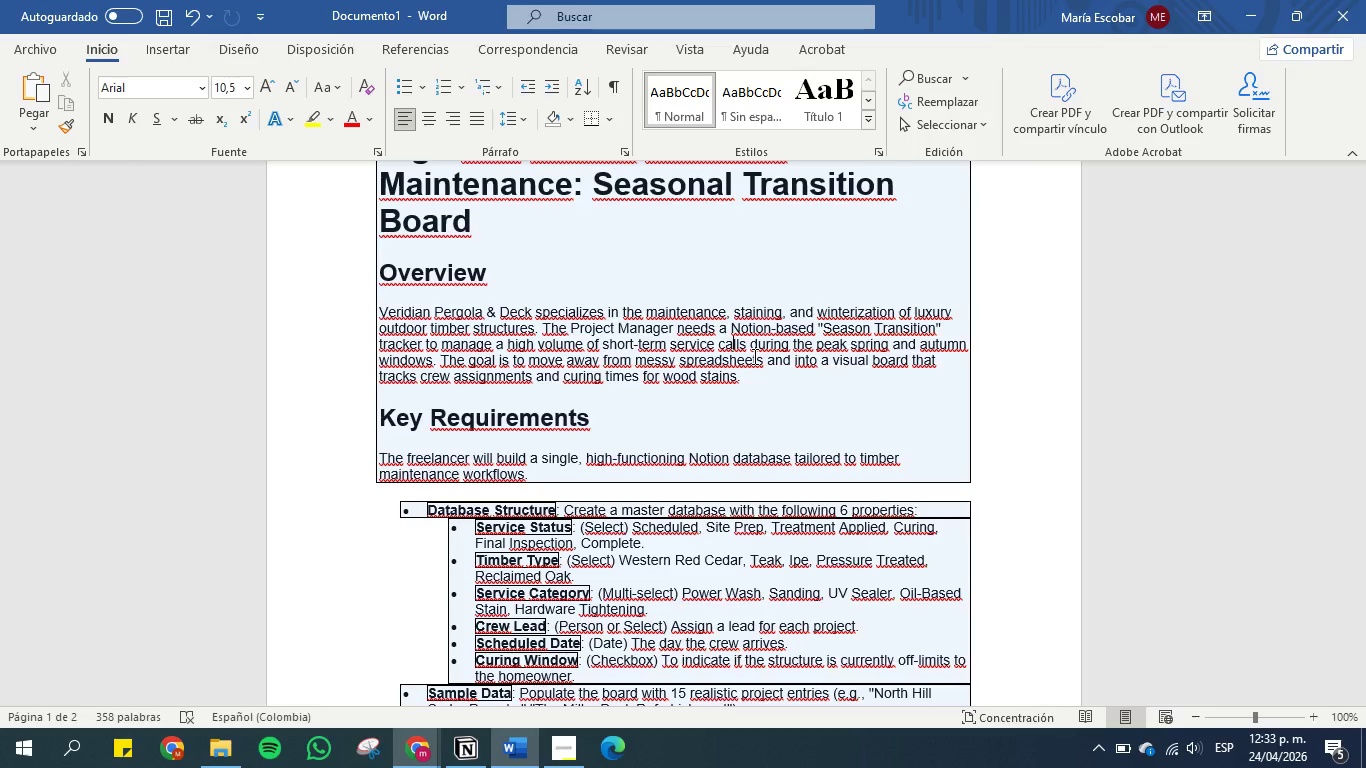 
wait(16.22)
 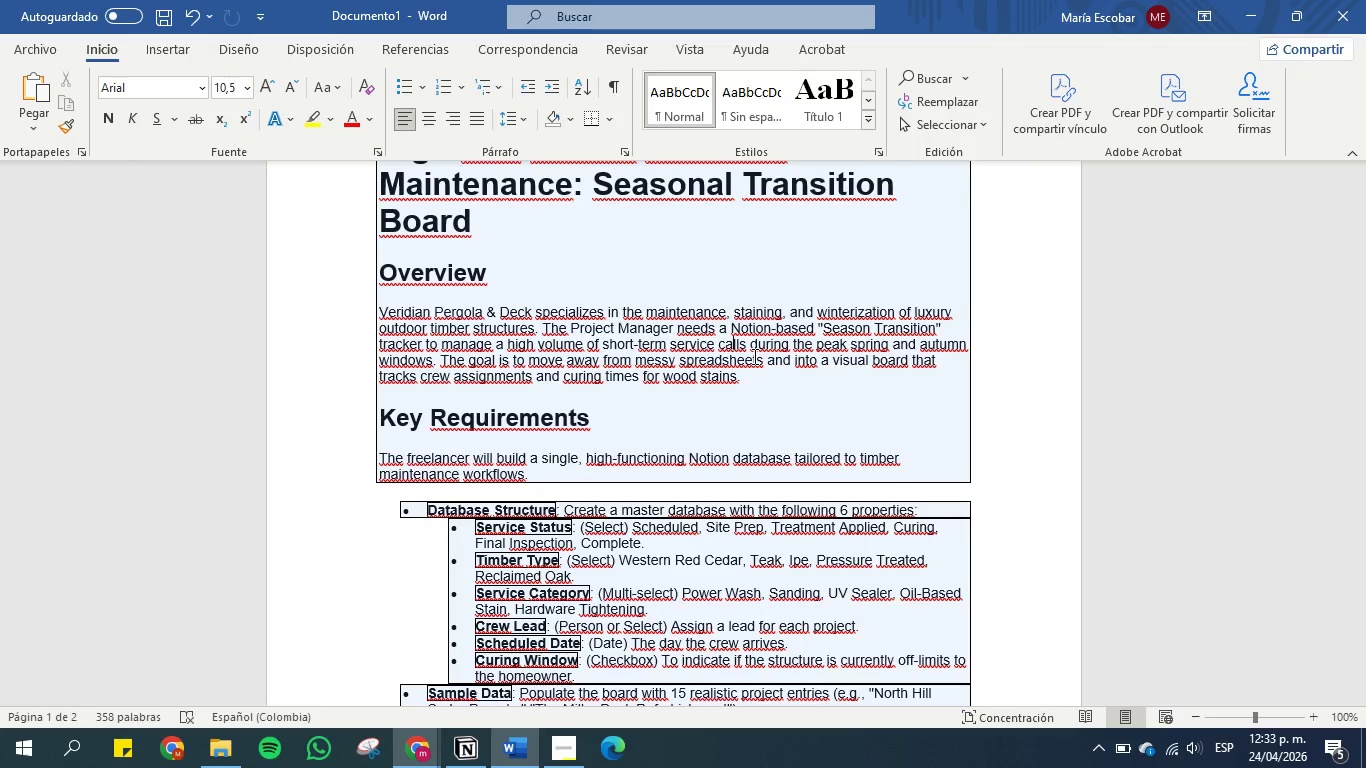 
scroll: coordinate [716, 382], scroll_direction: down, amount: 1.0
 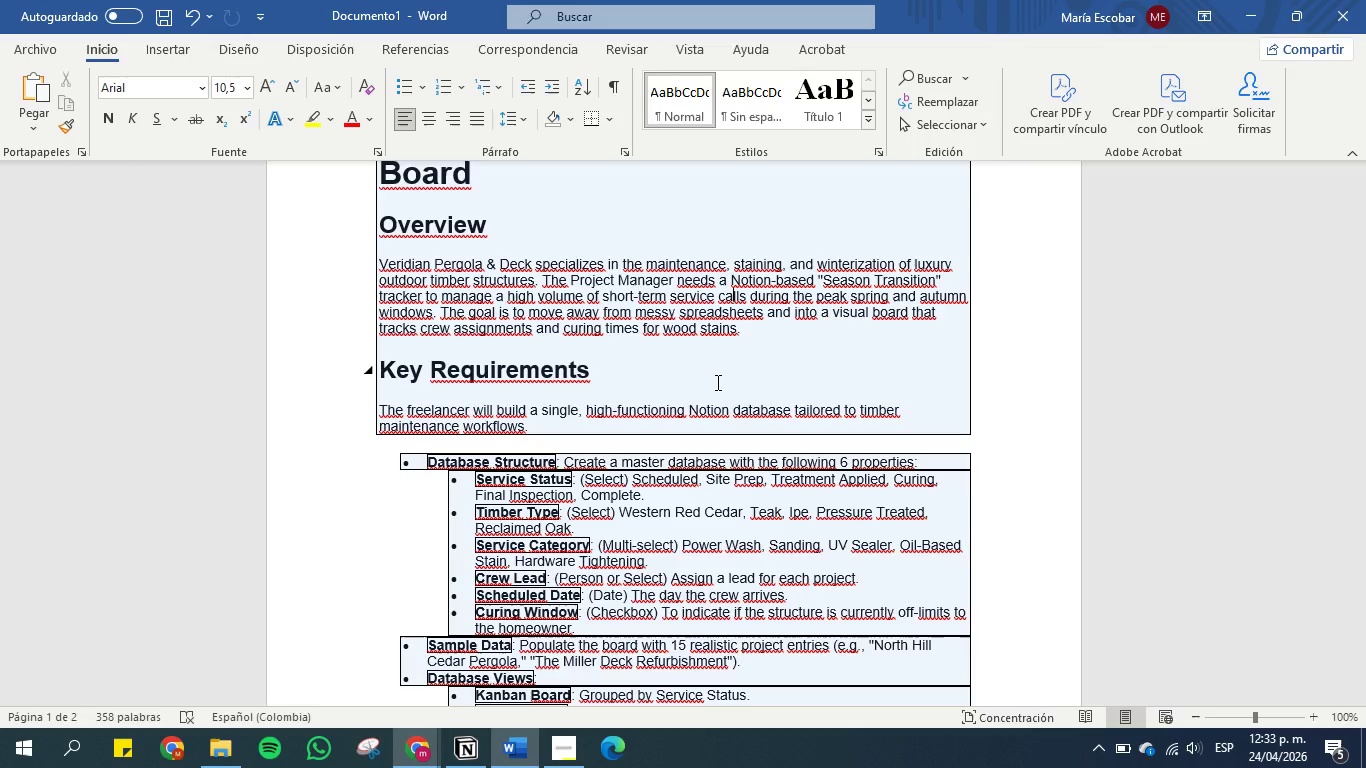 
wait(13.38)
 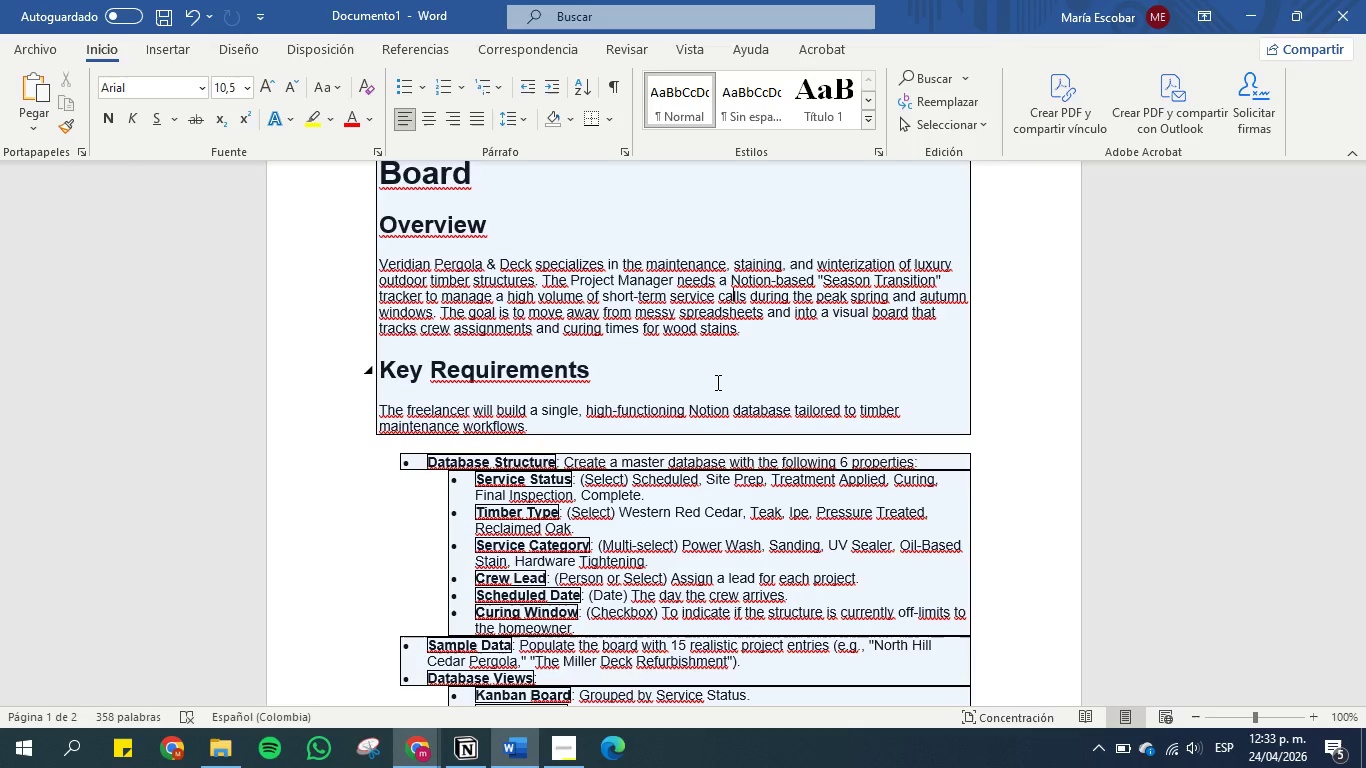 
scroll: coordinate [716, 382], scroll_direction: down, amount: 1.0
 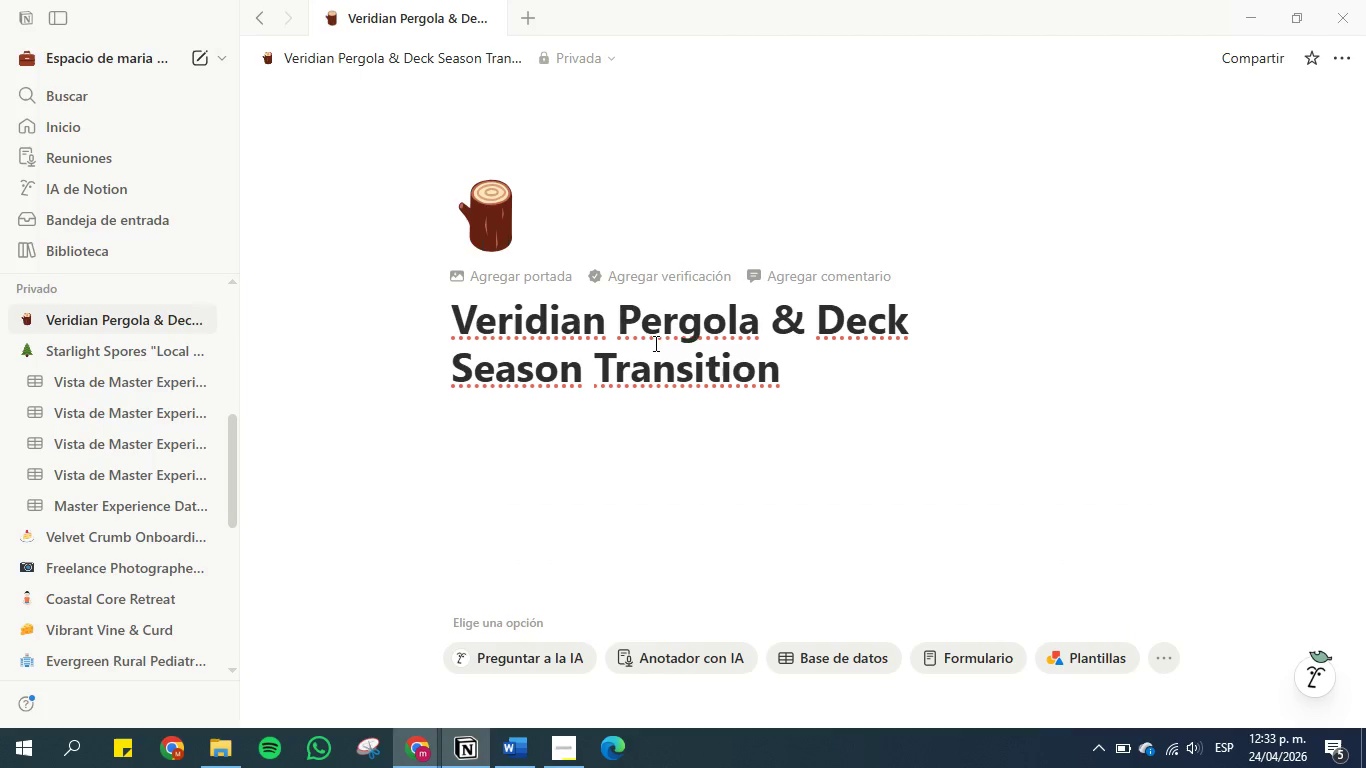 
wait(6.59)
 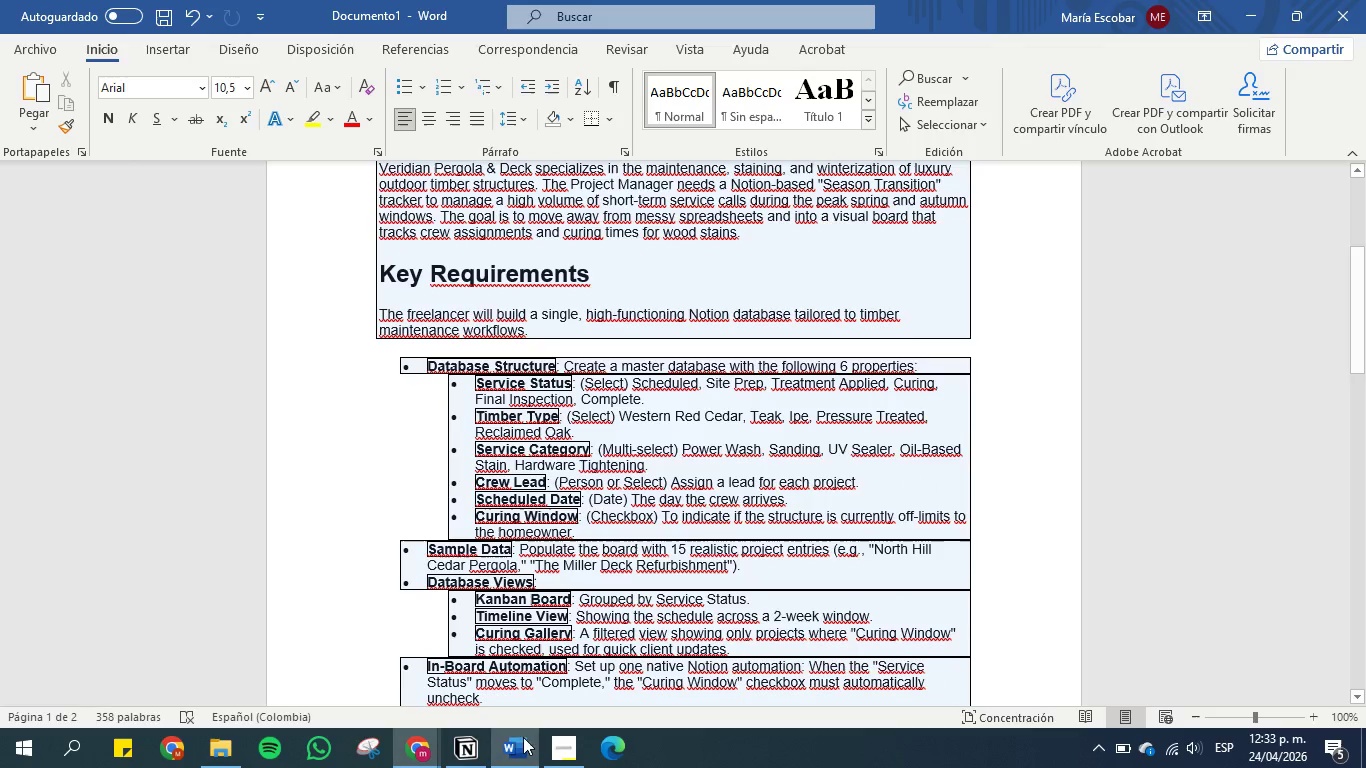 
left_click_drag(start_coordinate=[907, 326], to_coordinate=[614, 324])
 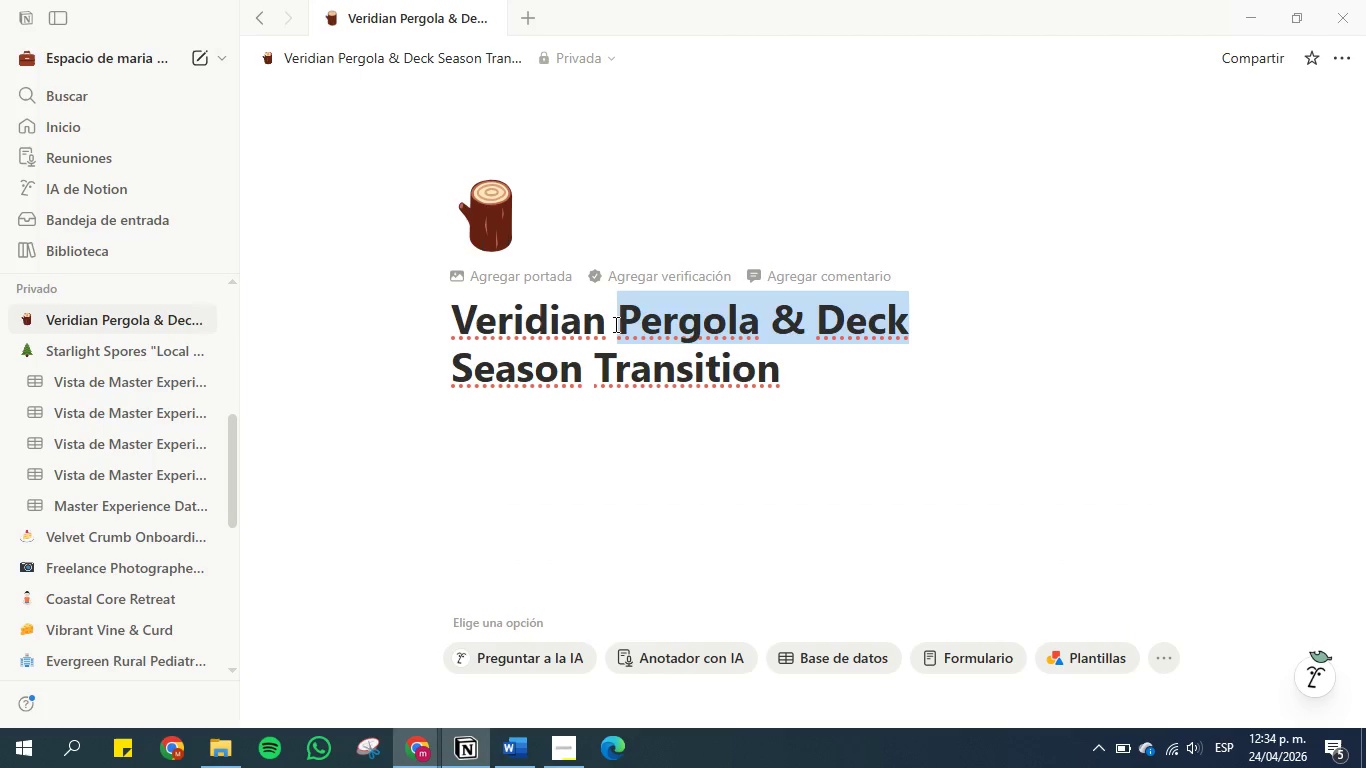 
key(Control+C)
 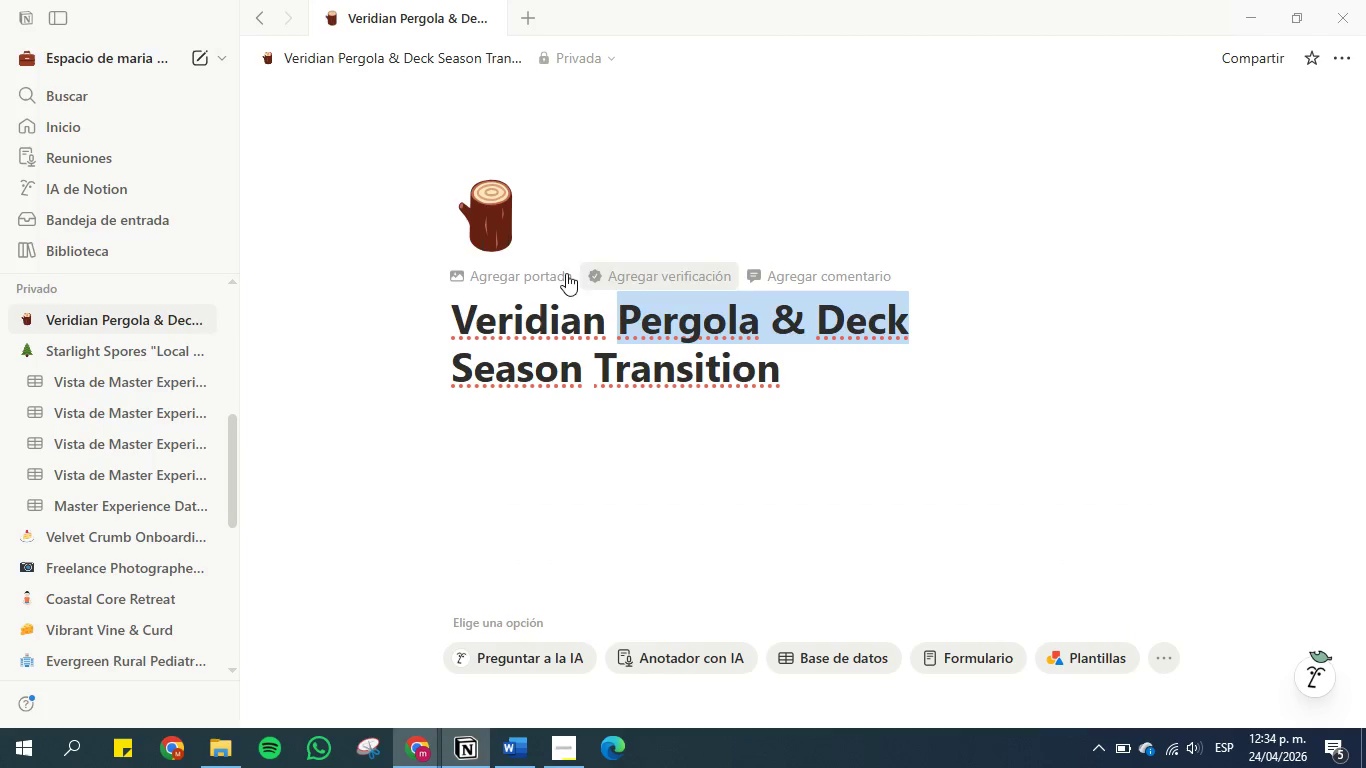 
left_click([531, 268])
 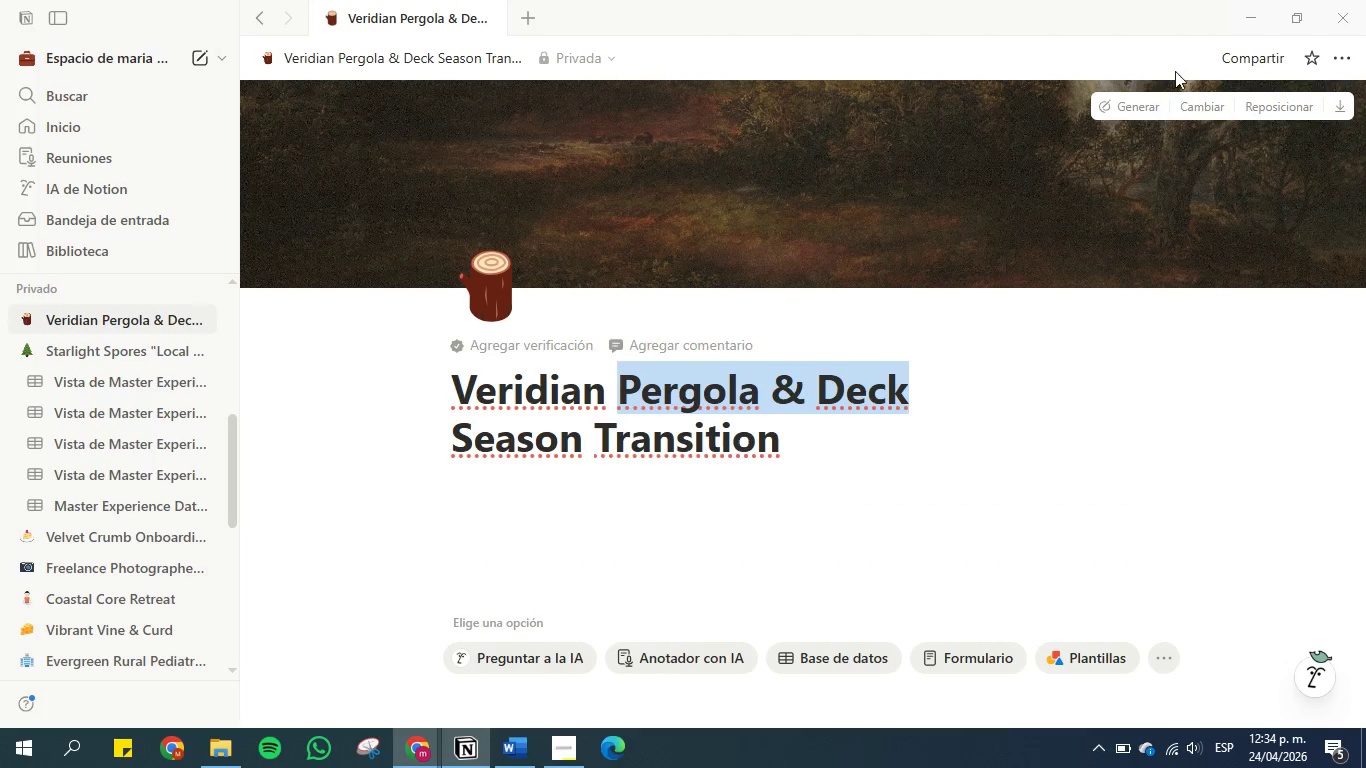 
left_click([1192, 114])
 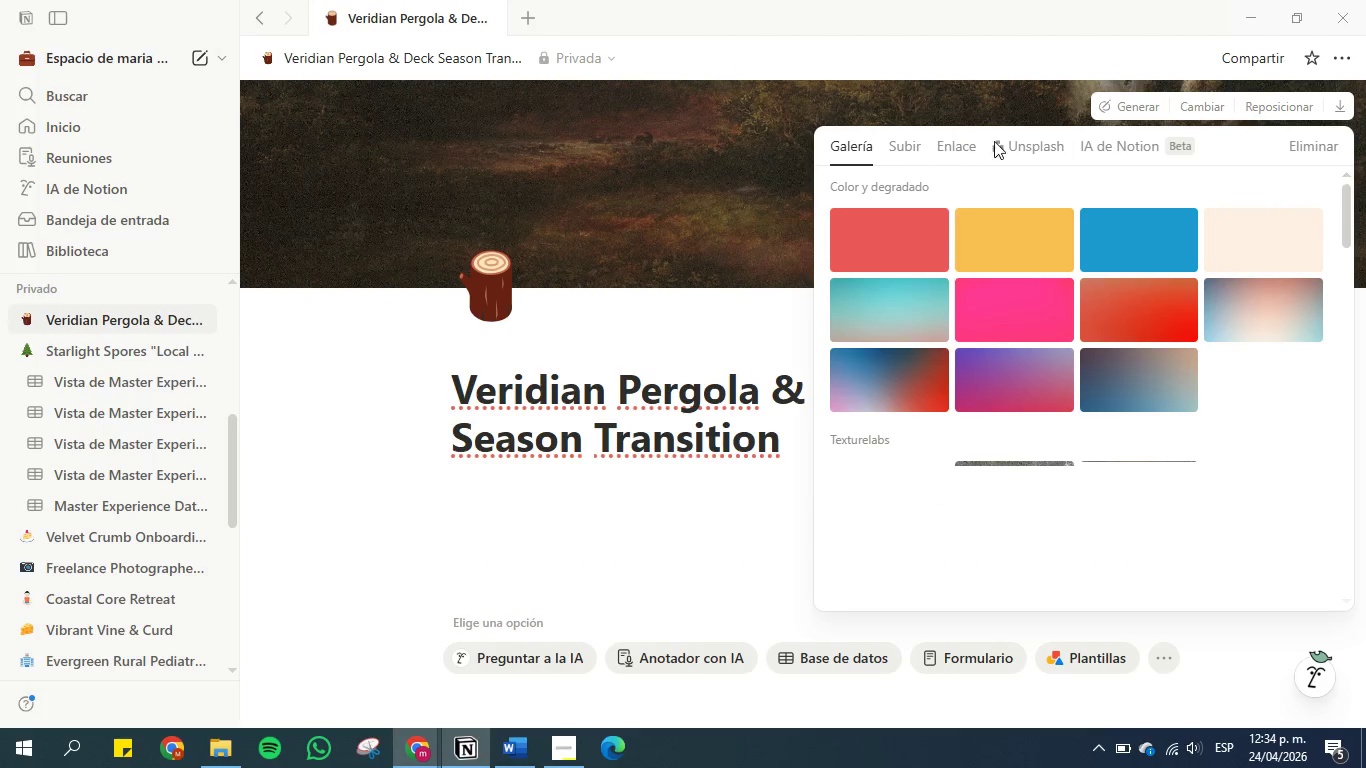 
left_click([1031, 145])
 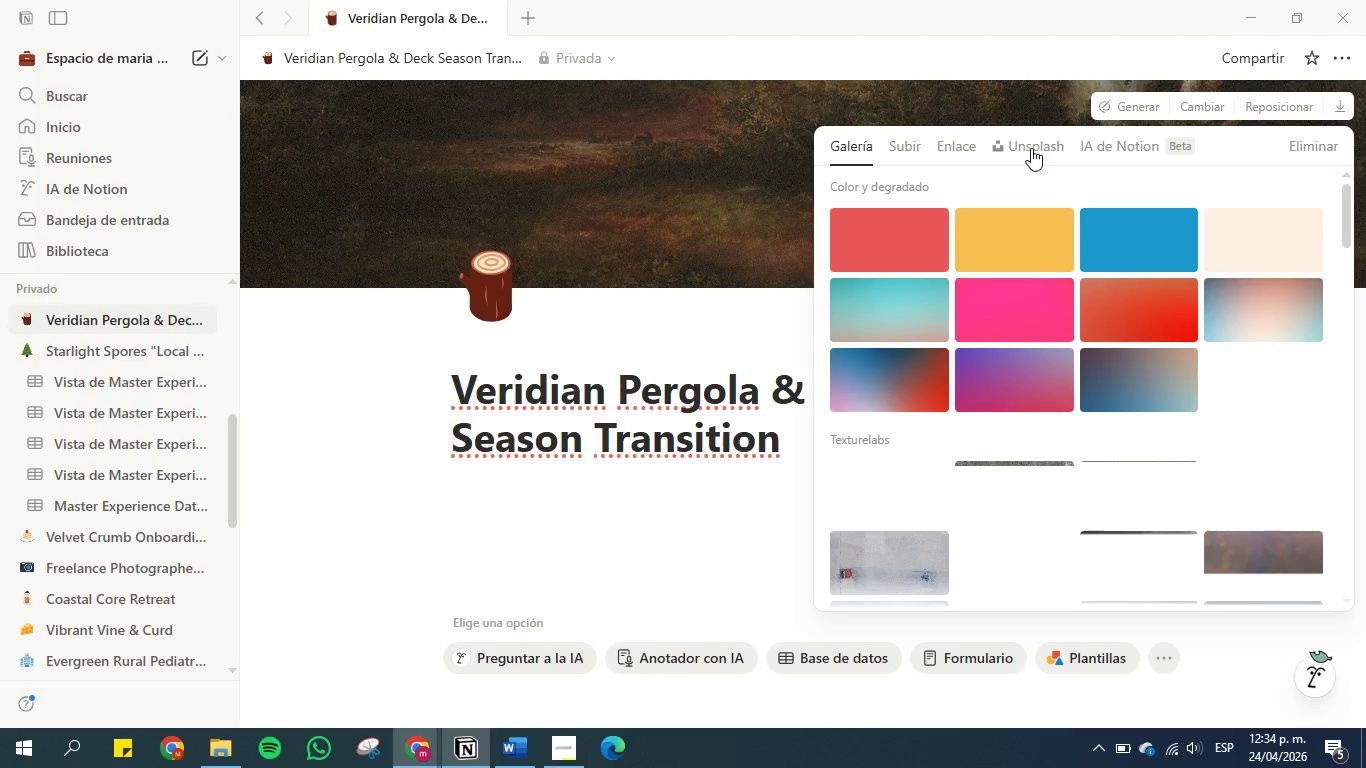 
left_click([1031, 148])
 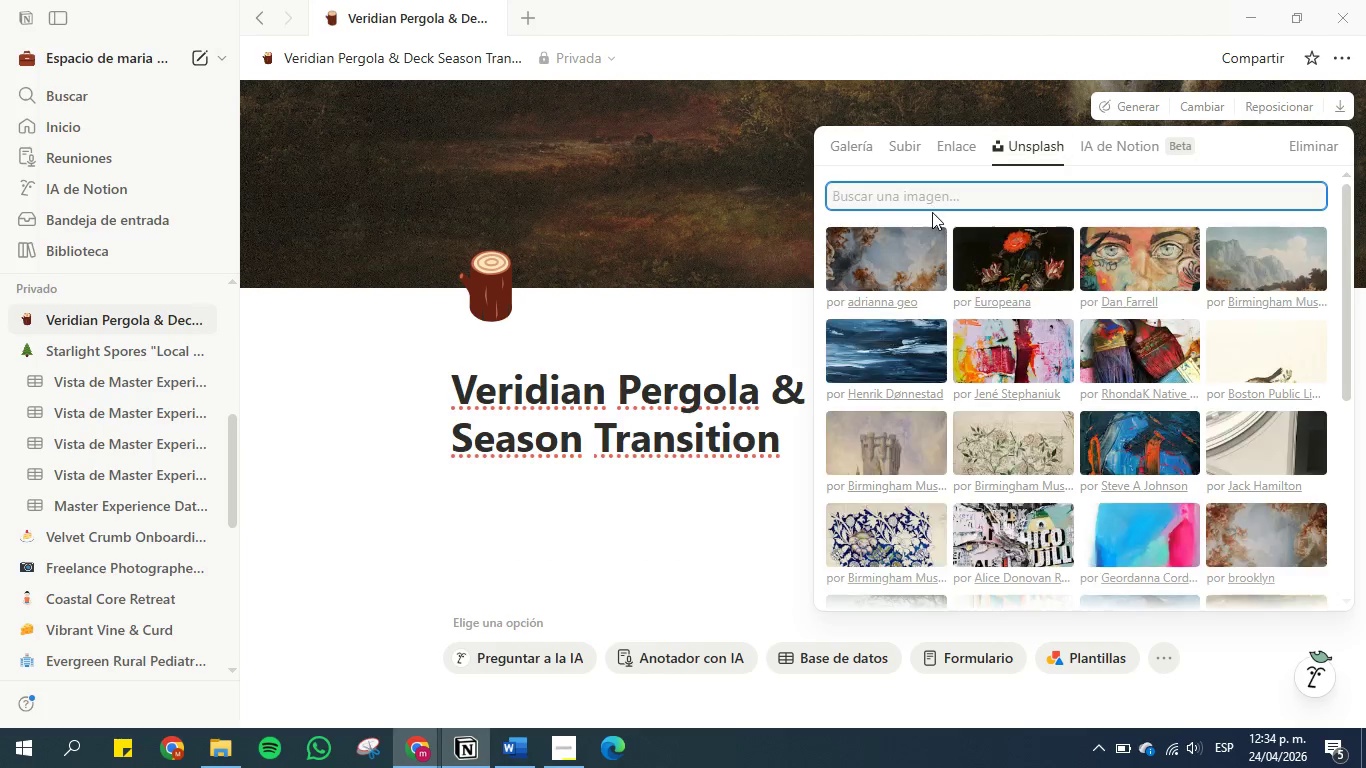 
left_click([927, 190])
 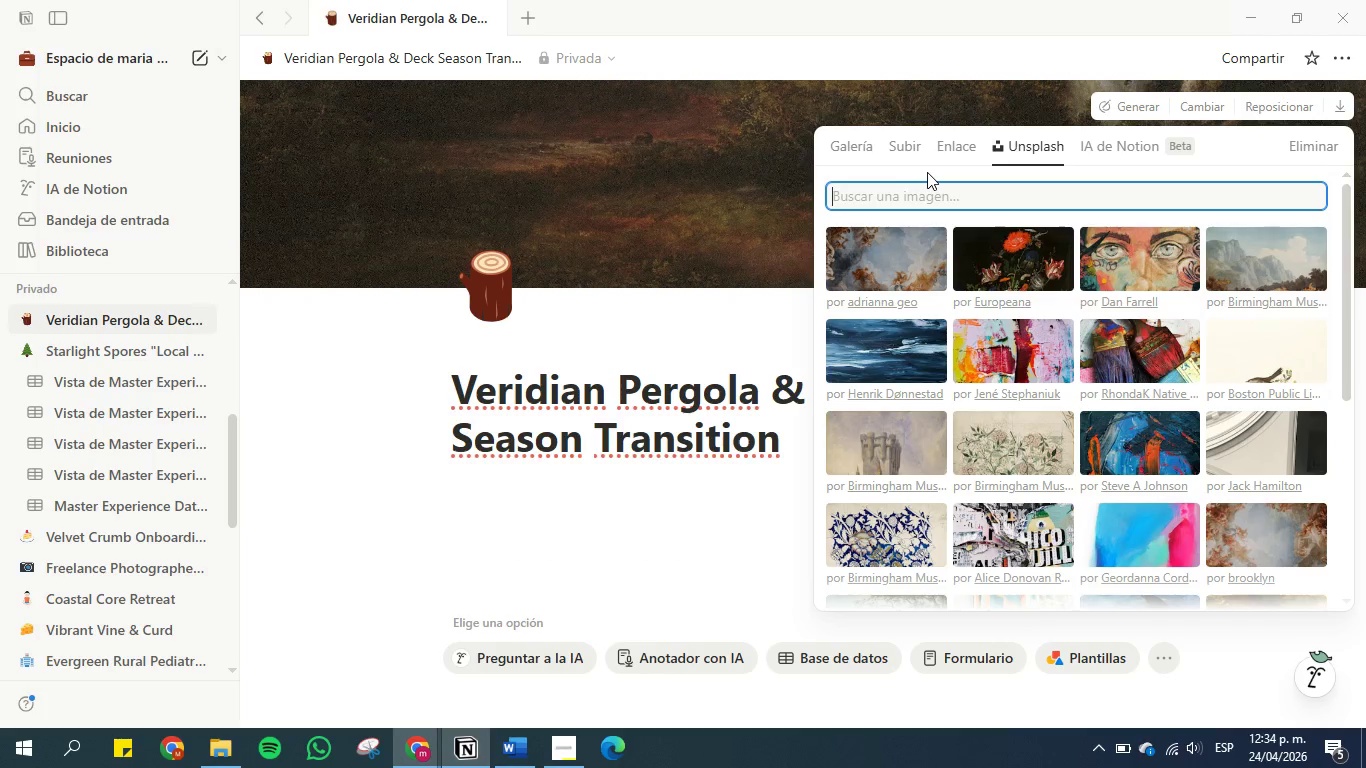 
type(Luxury )
 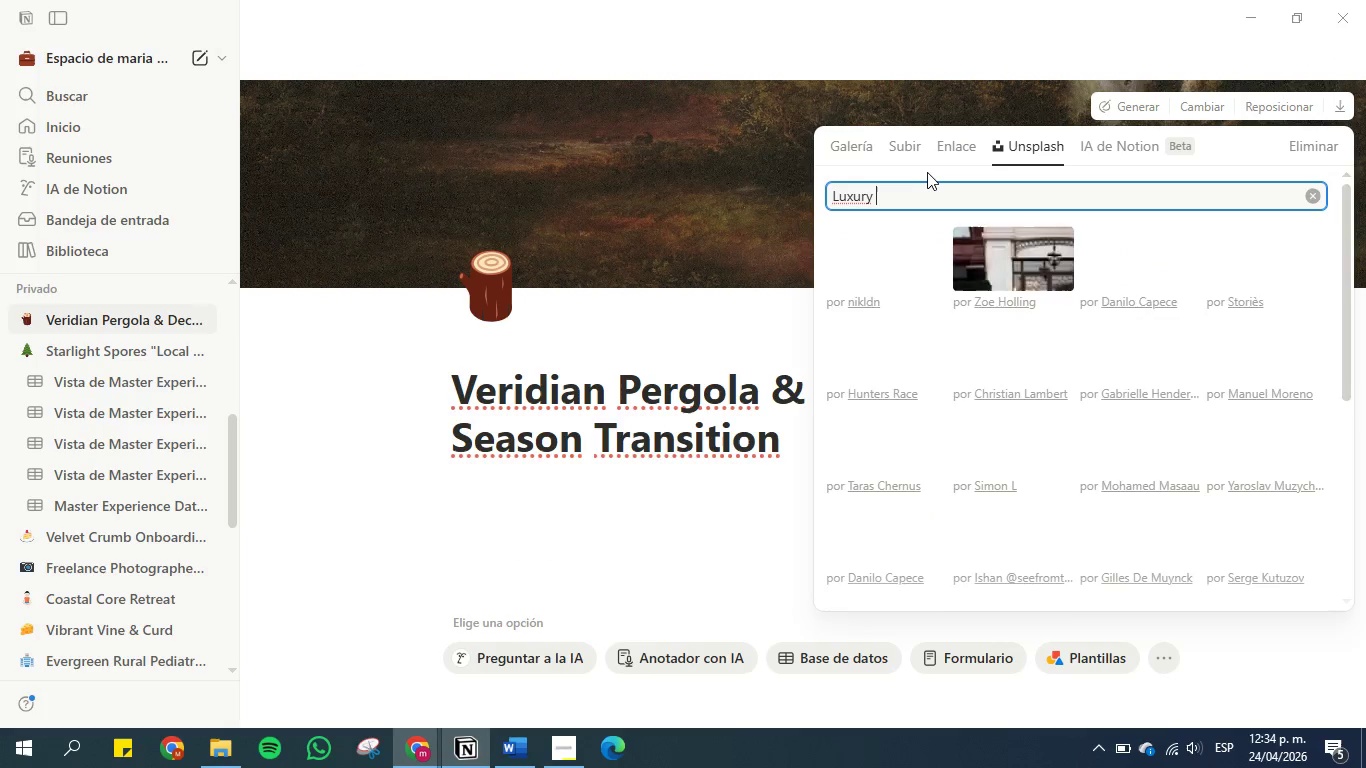 
key(Control+V)
 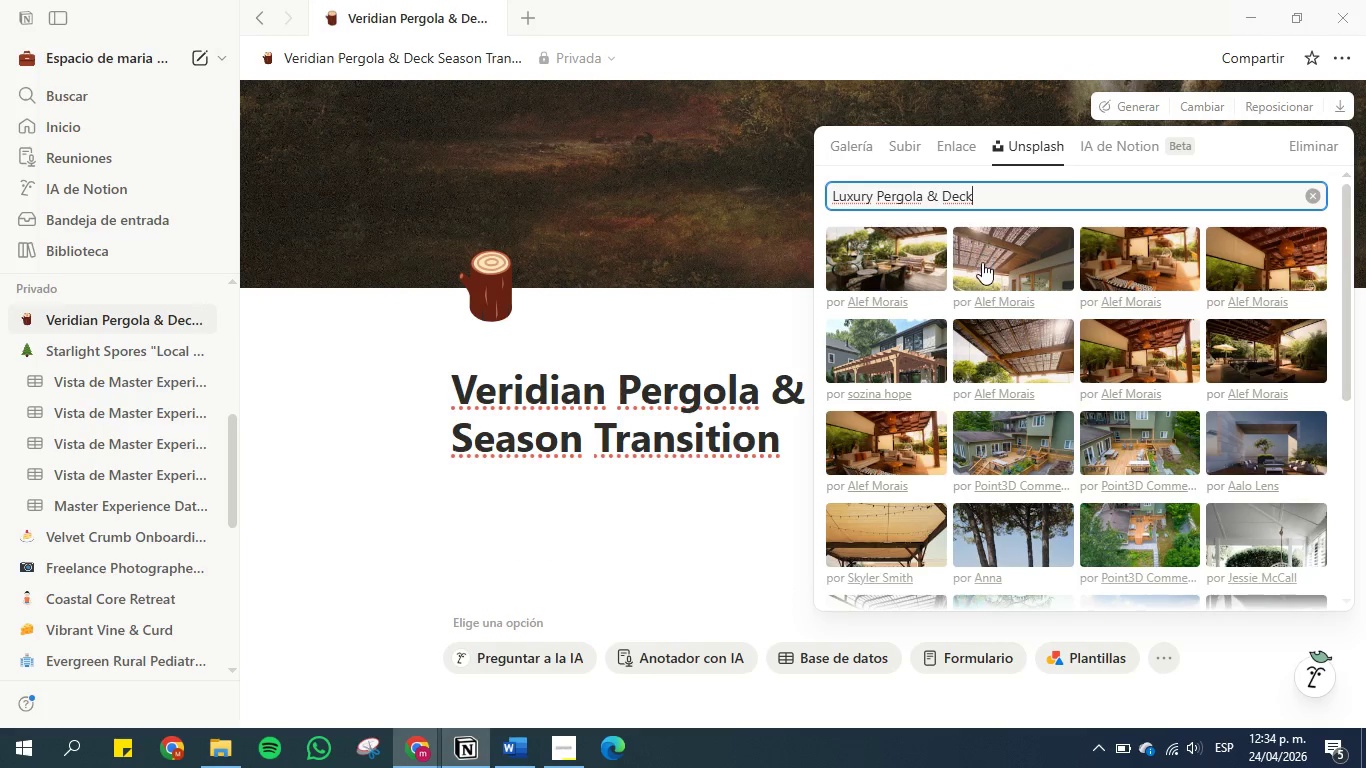 
wait(8.19)
 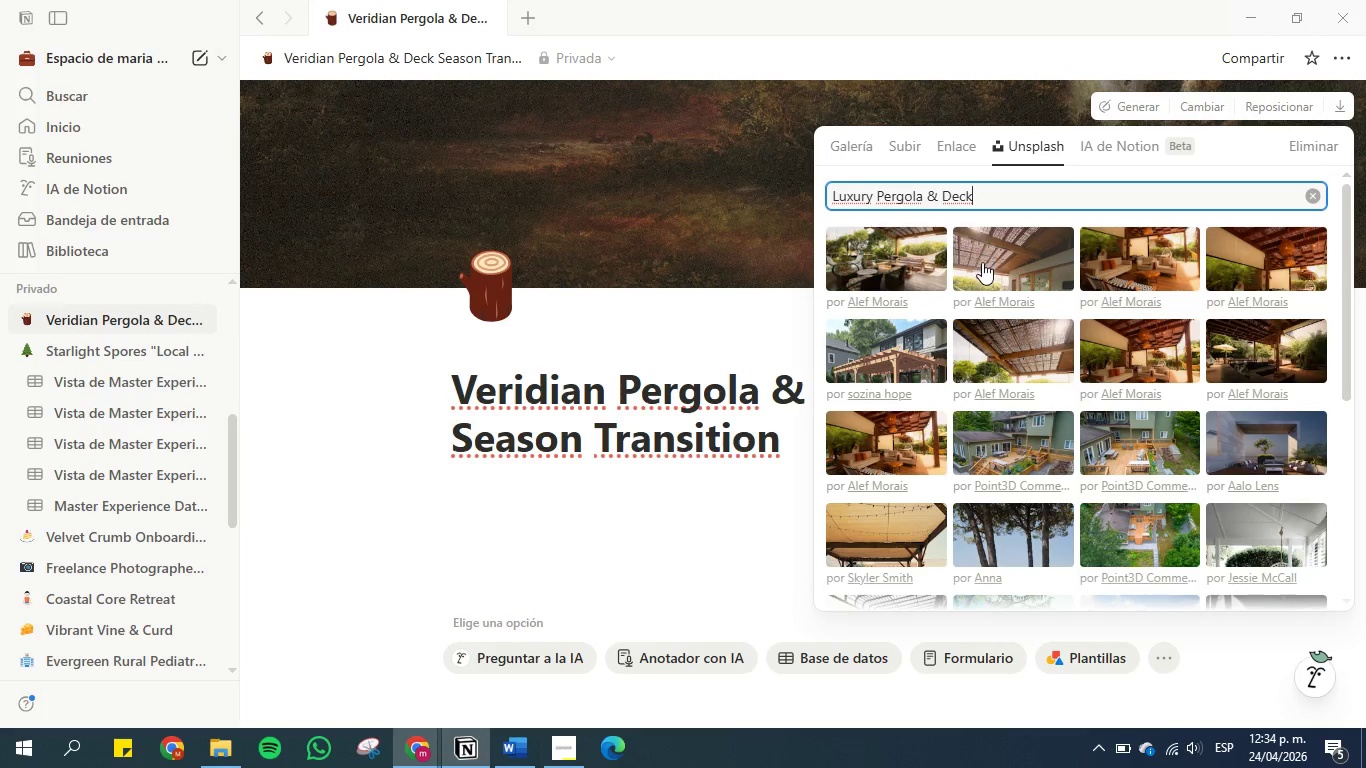 
scroll: coordinate [1177, 321], scroll_direction: down, amount: 2.0
 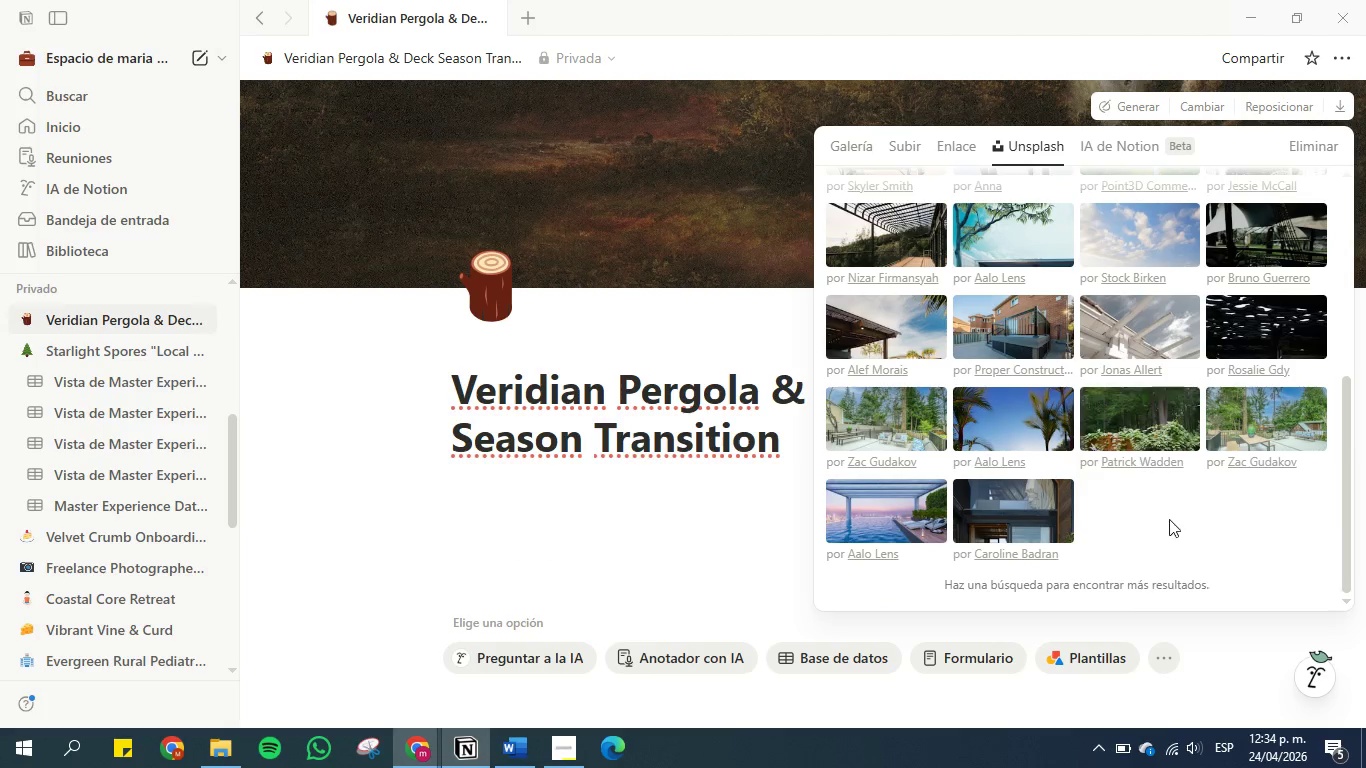 
scroll: coordinate [883, 345], scroll_direction: up, amount: 7.0
 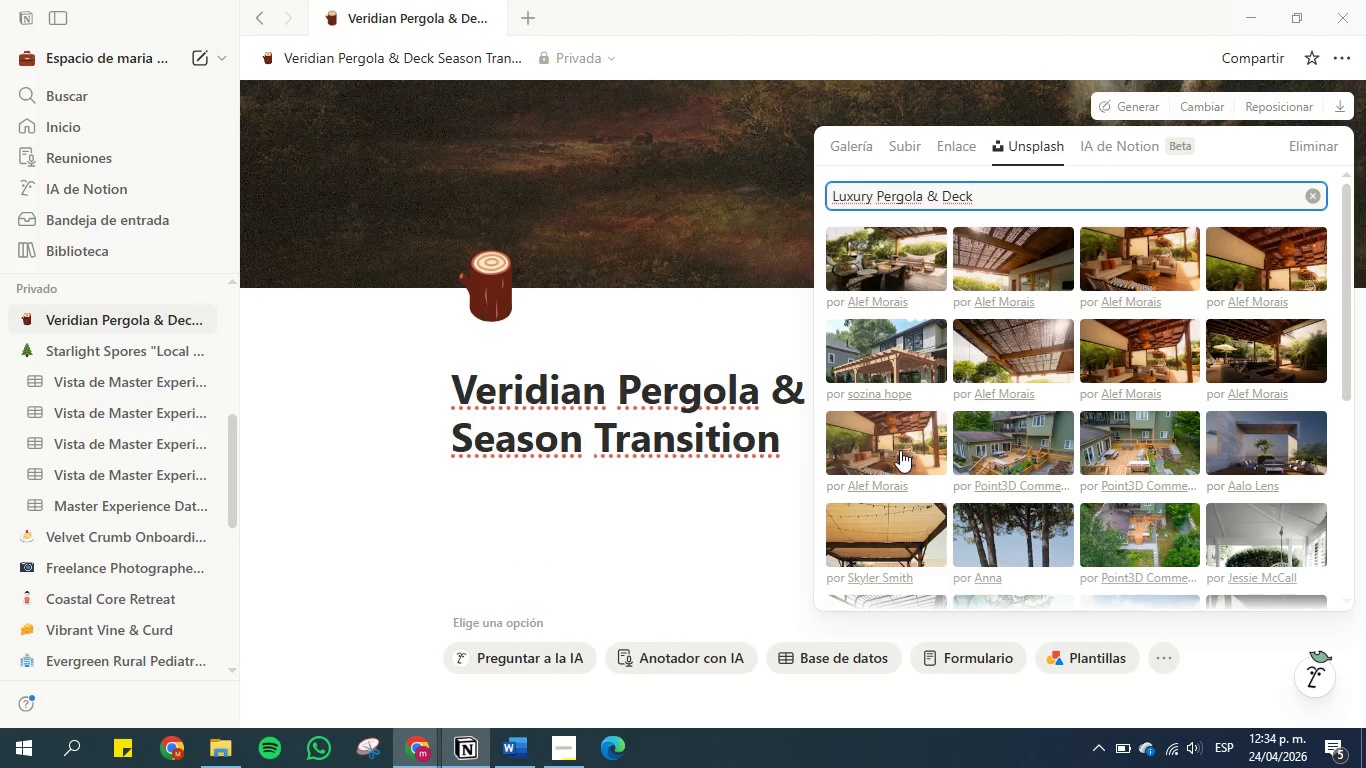 
wait(6.86)
 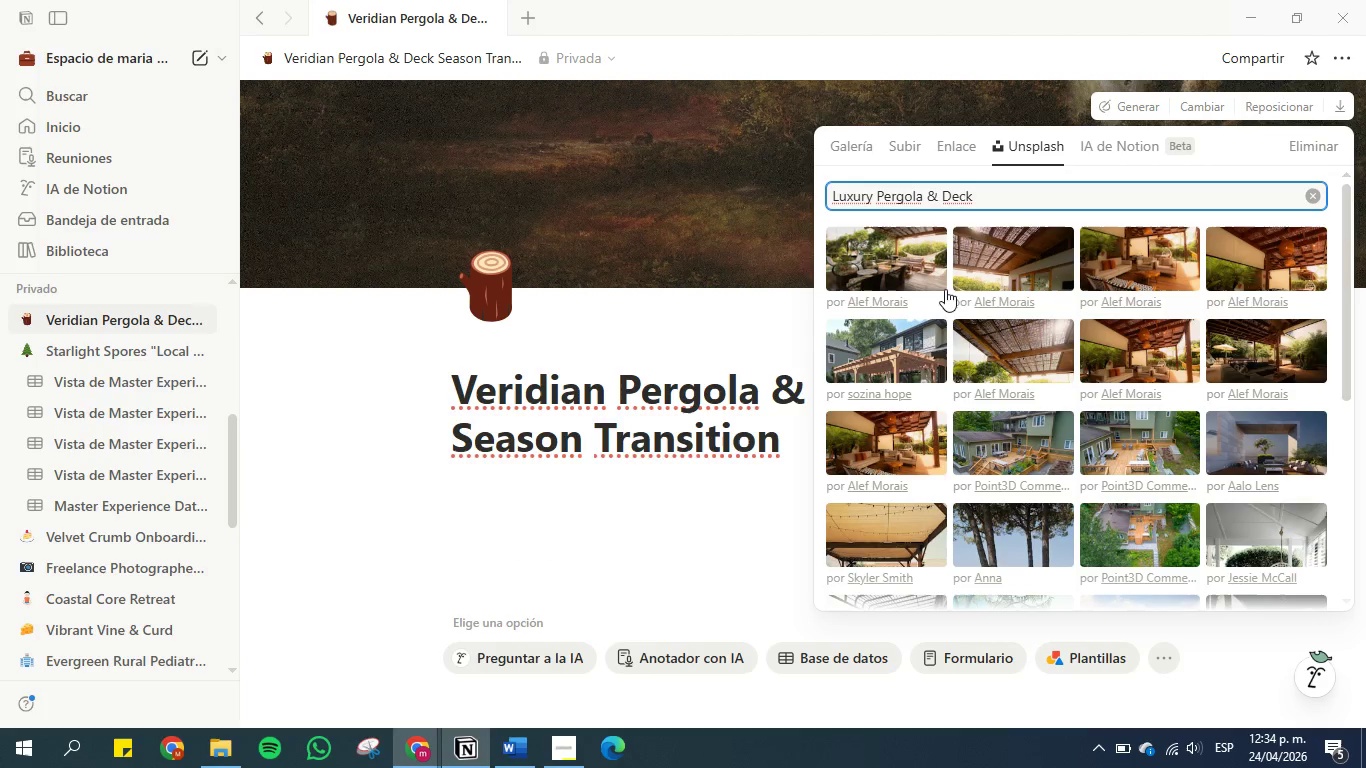 
left_click([900, 450])
 